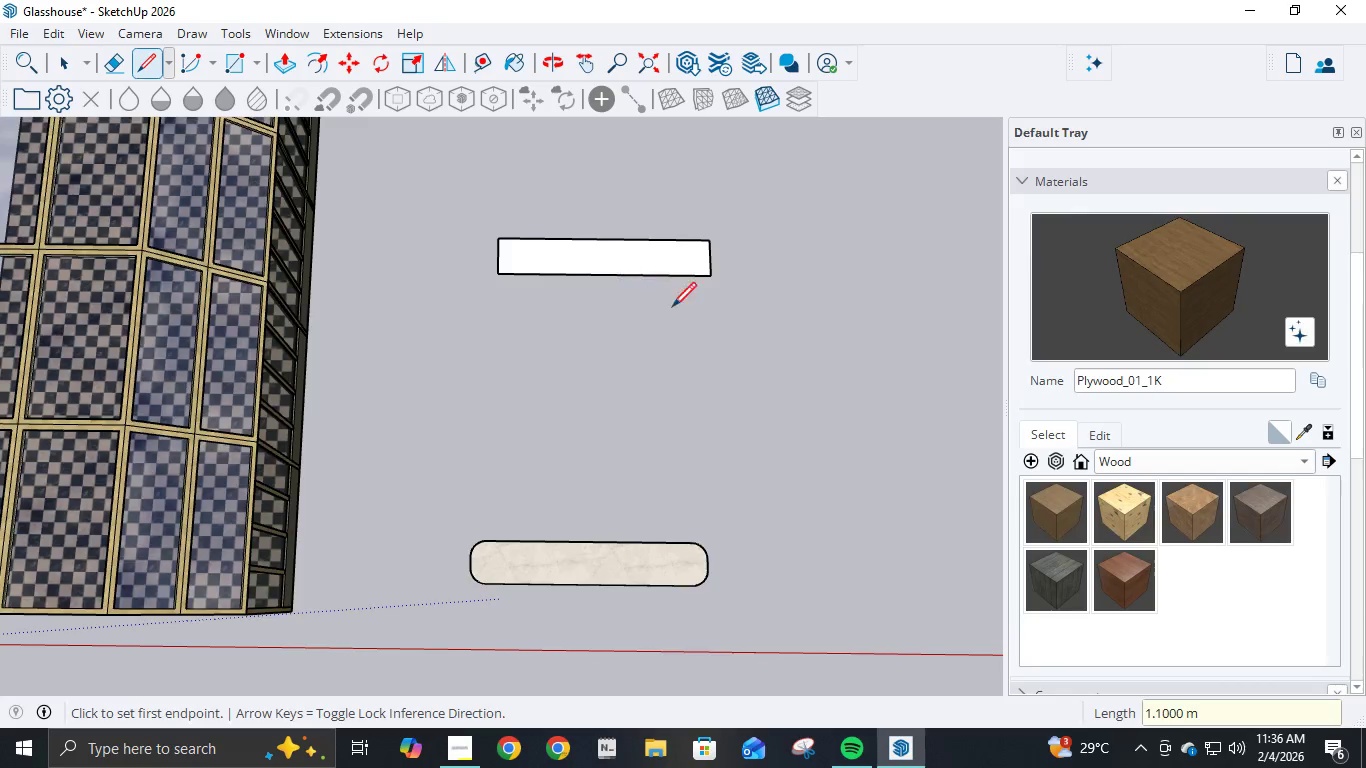 
scroll: coordinate [615, 278], scroll_direction: up, amount: 5.0
 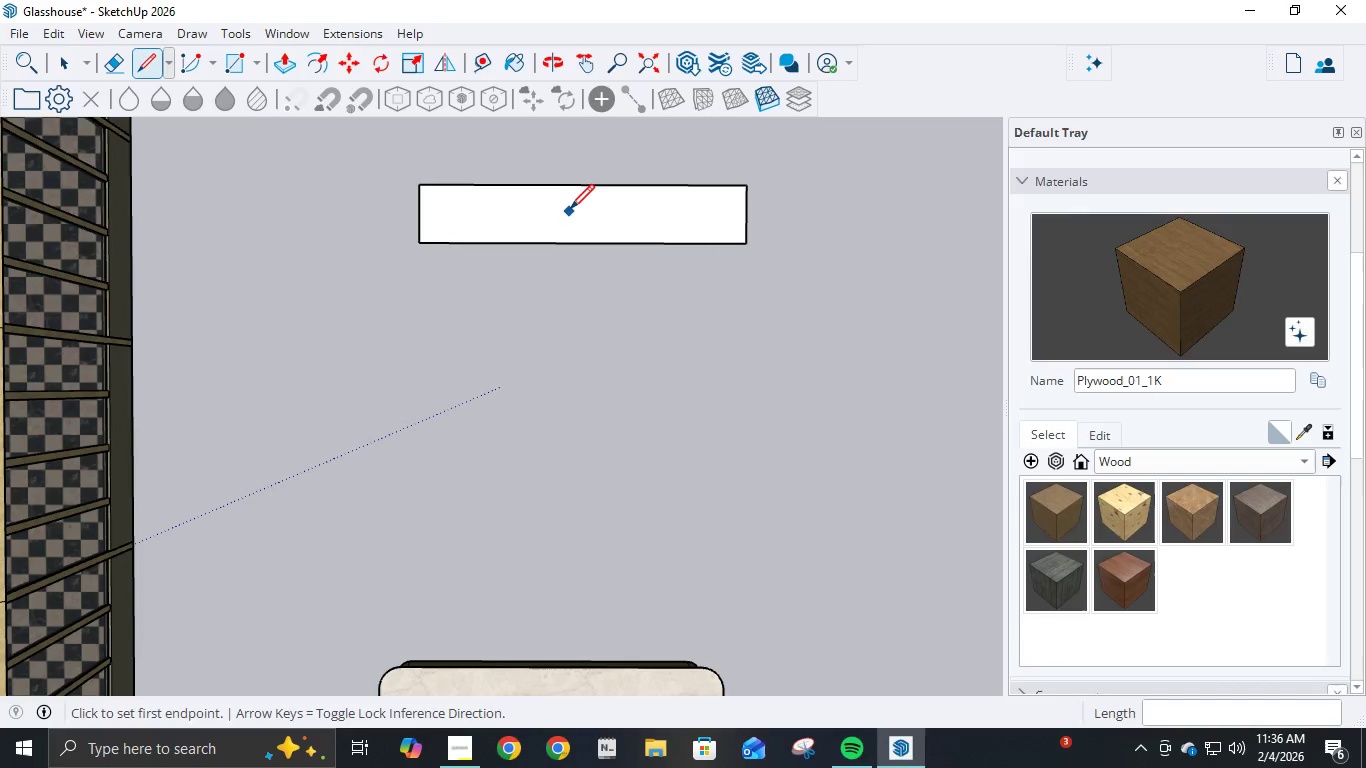 
mouse_move([543, 242])
 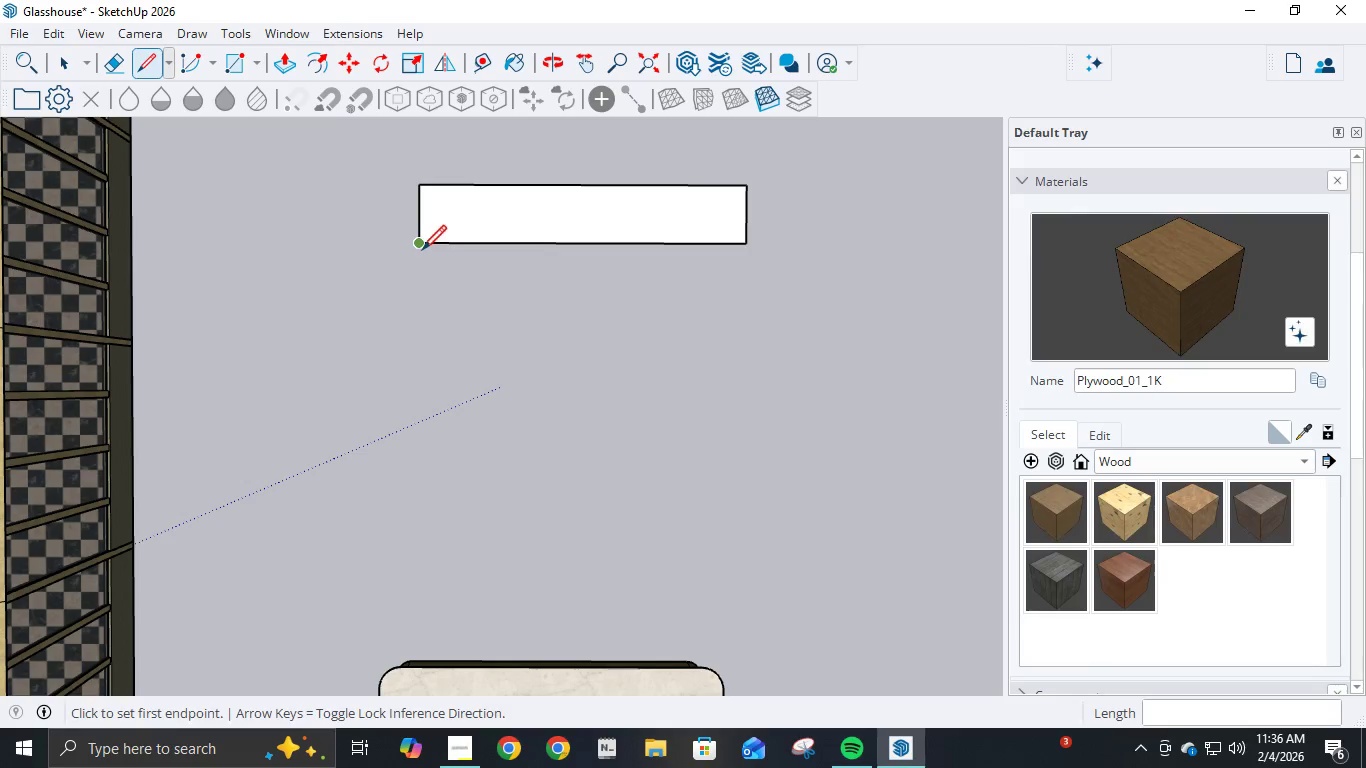 
left_click([422, 252])
 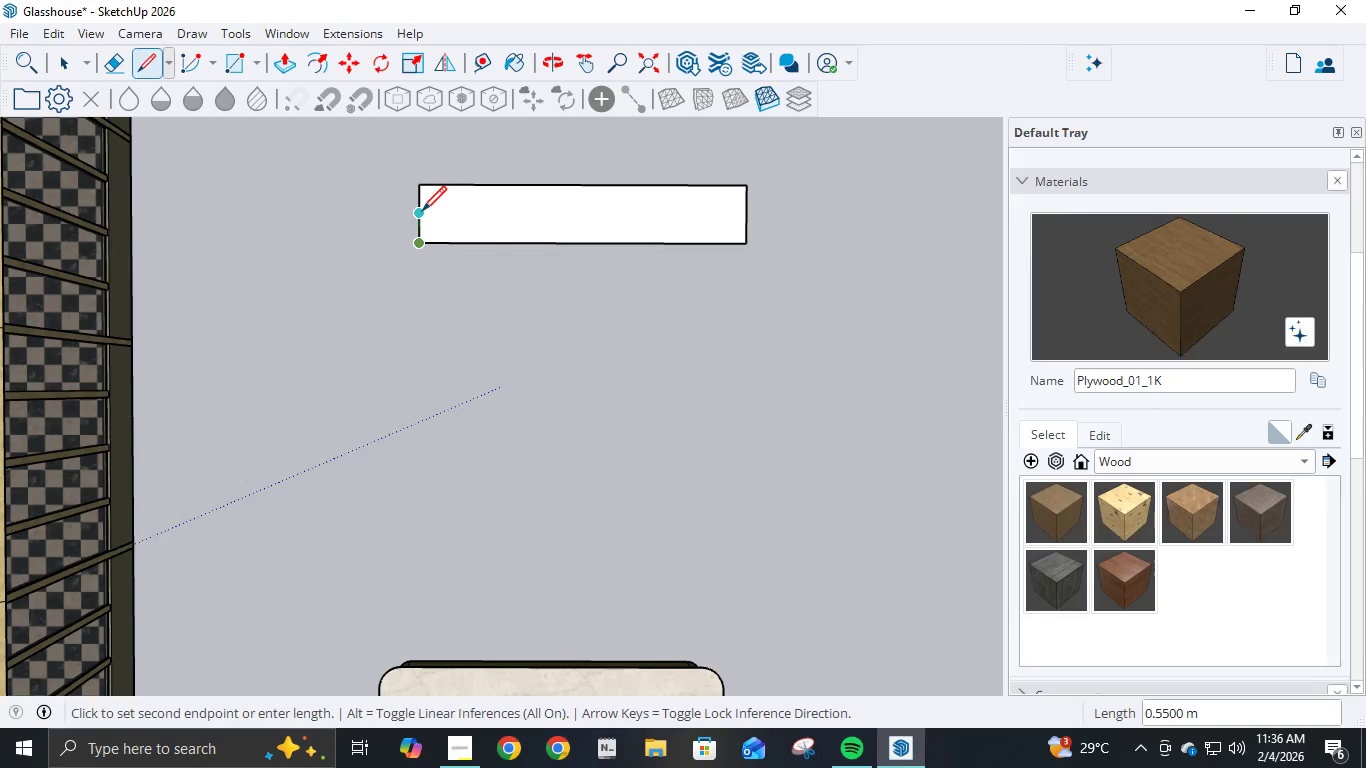 
wait(19.07)
 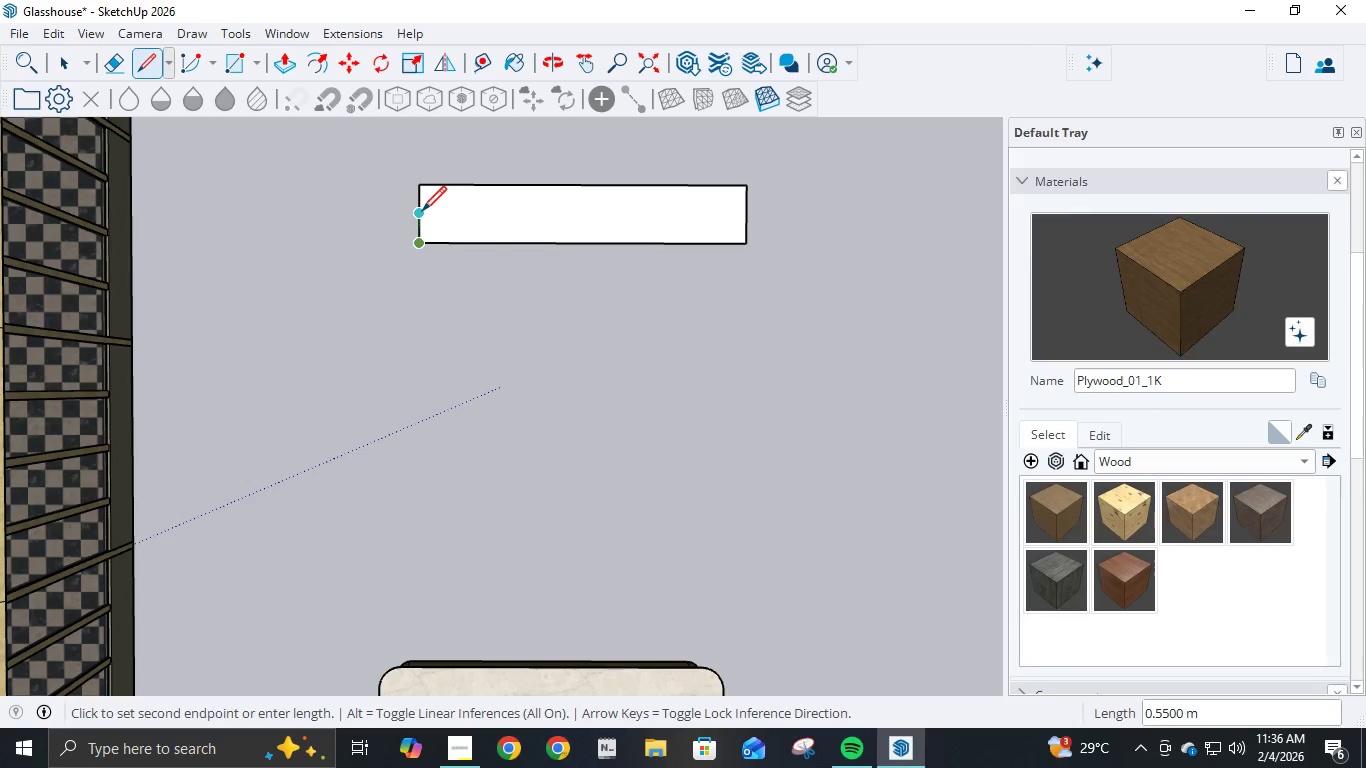 
mouse_move([426, 209])
 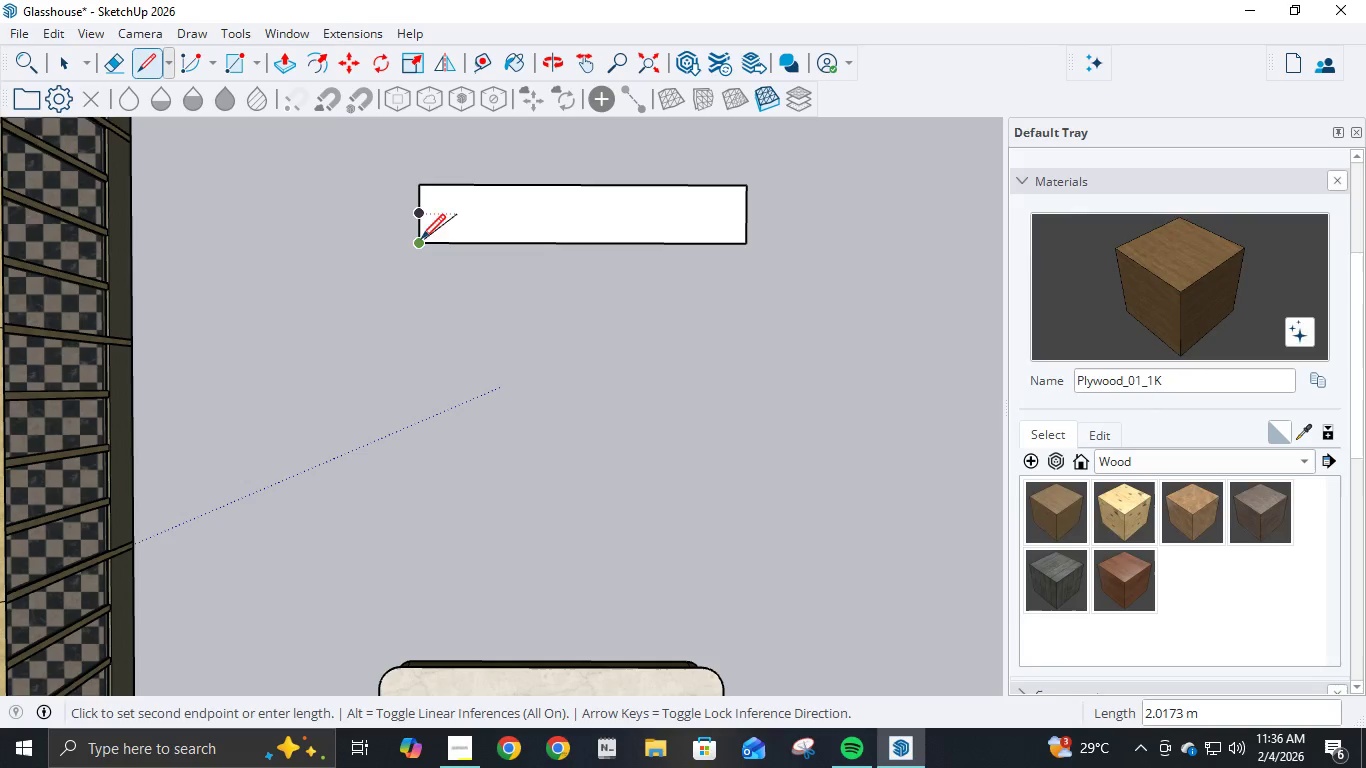 
wait(20.02)
 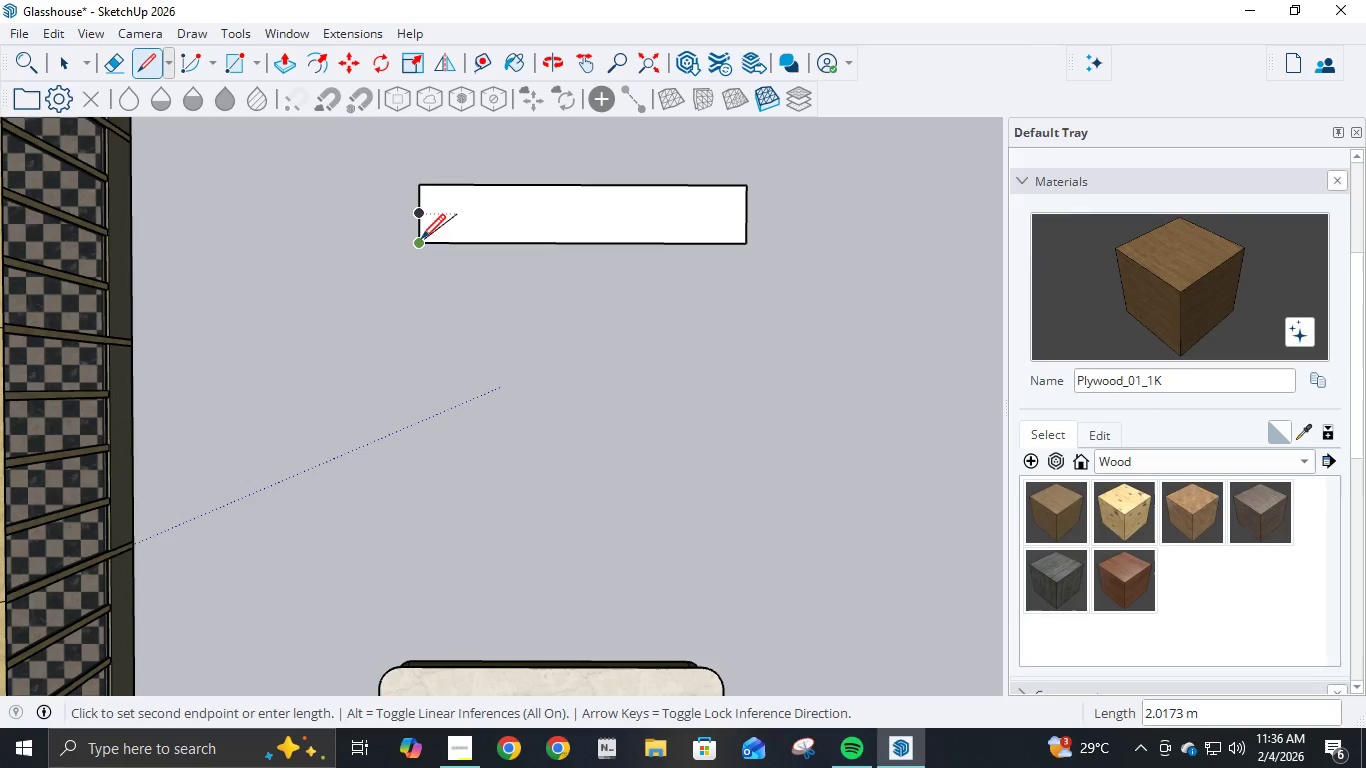 
key(NumpadDecimal)
 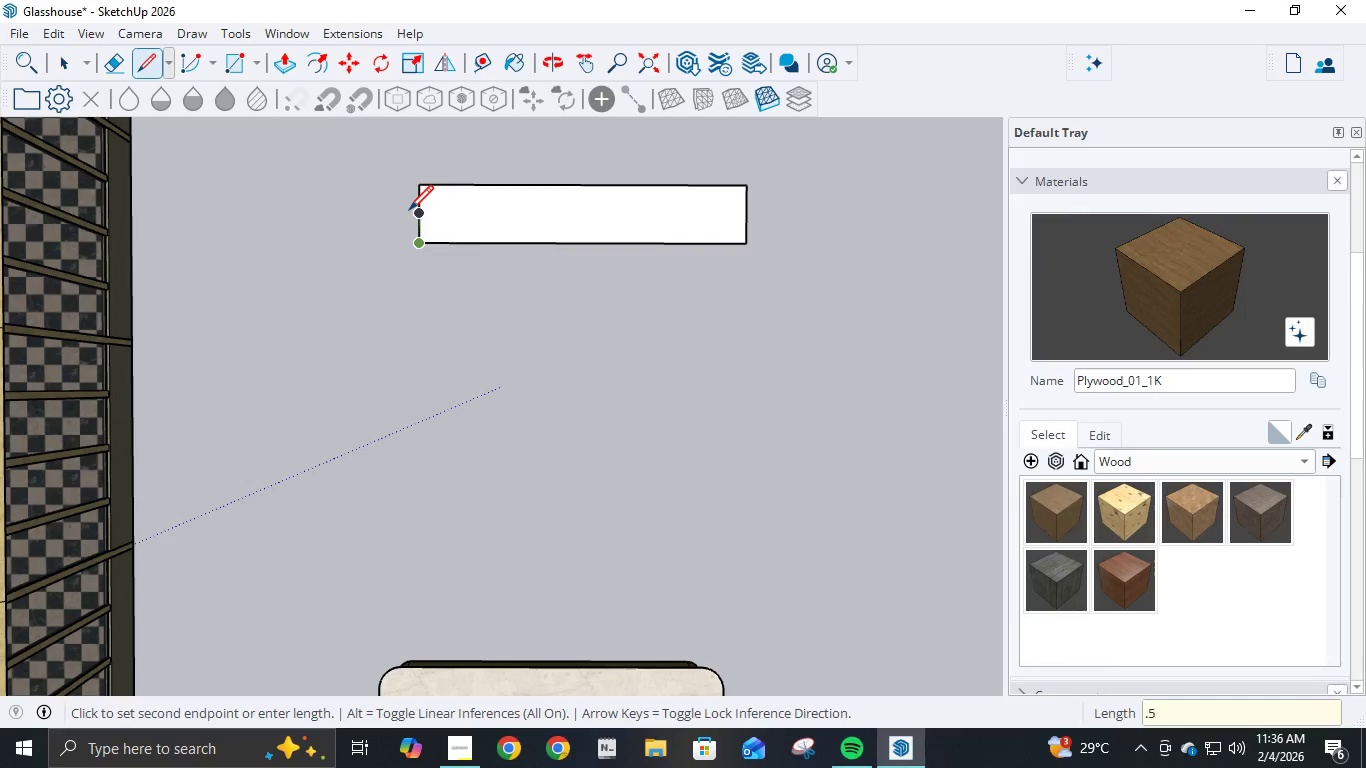 
key(Numpad5)
 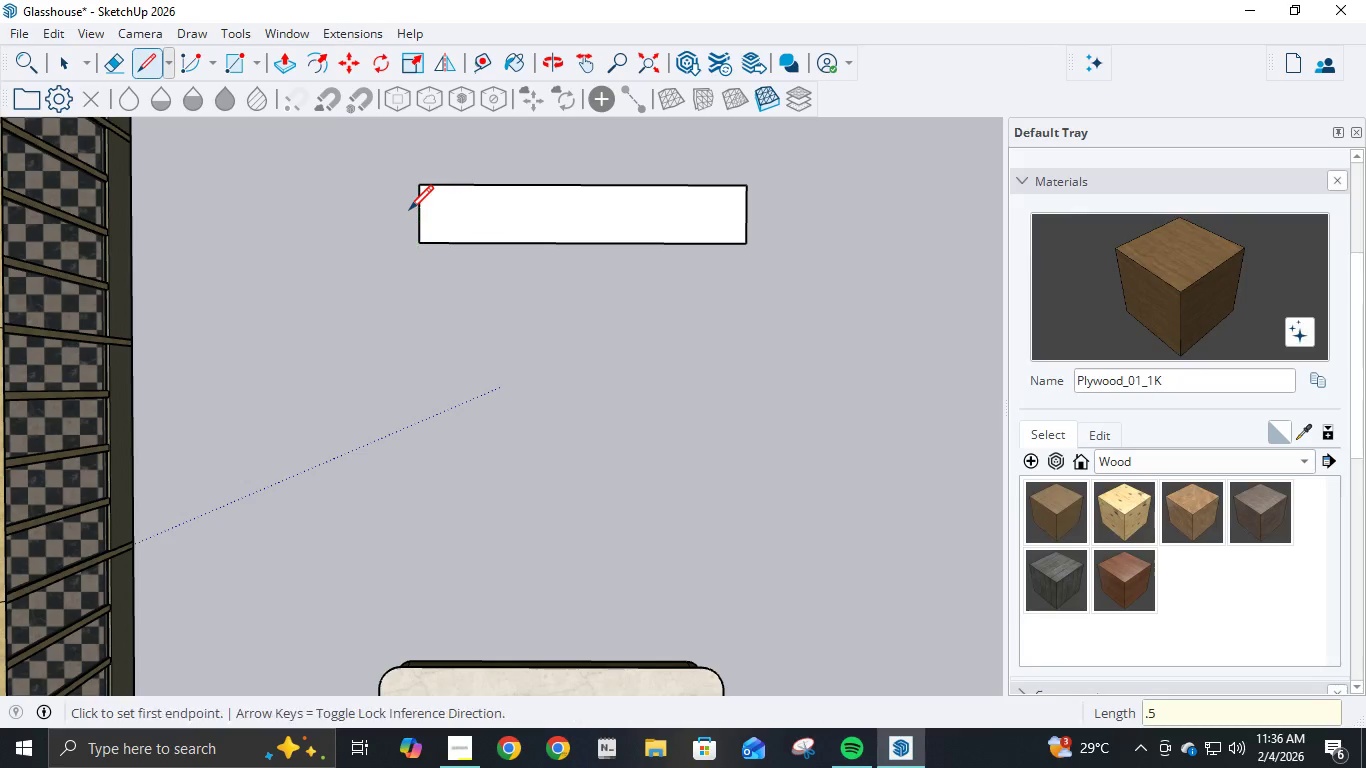 
key(NumpadEnter)
 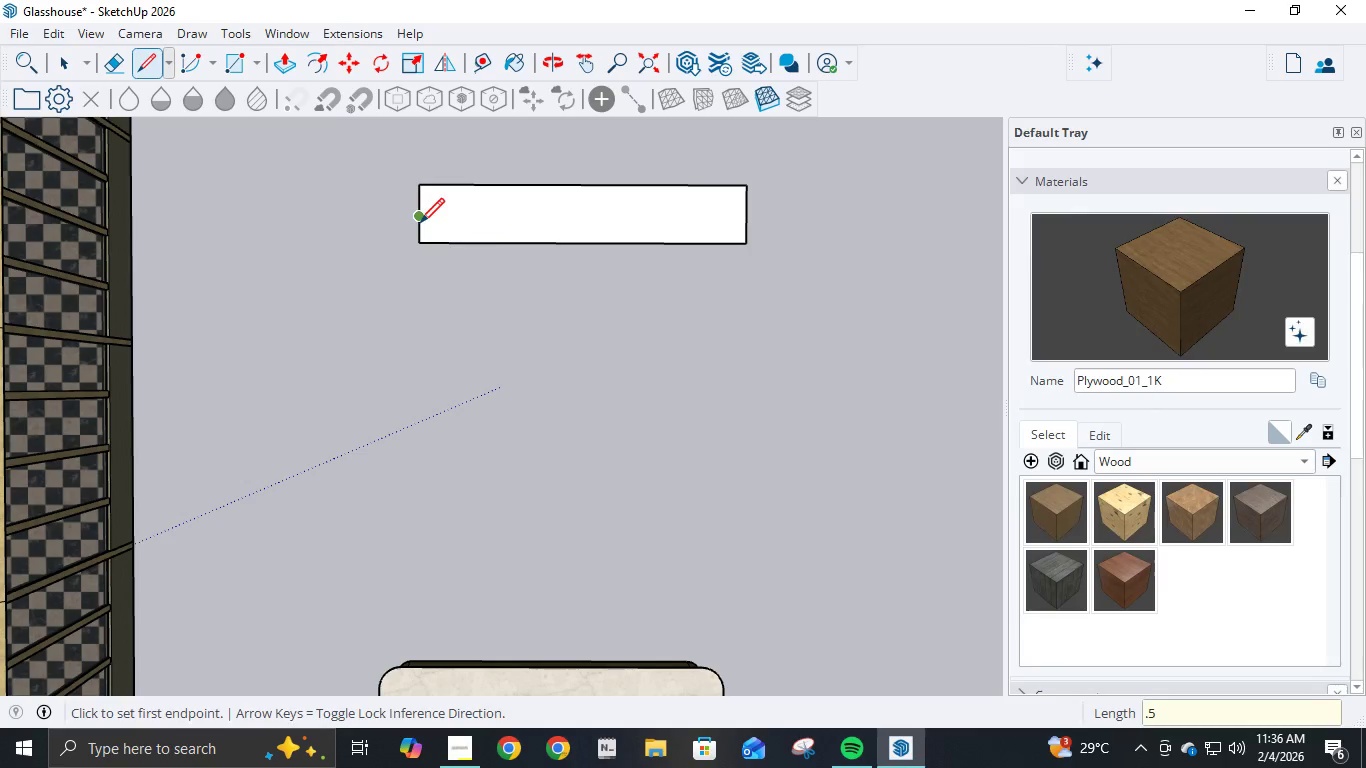 
left_click([420, 225])
 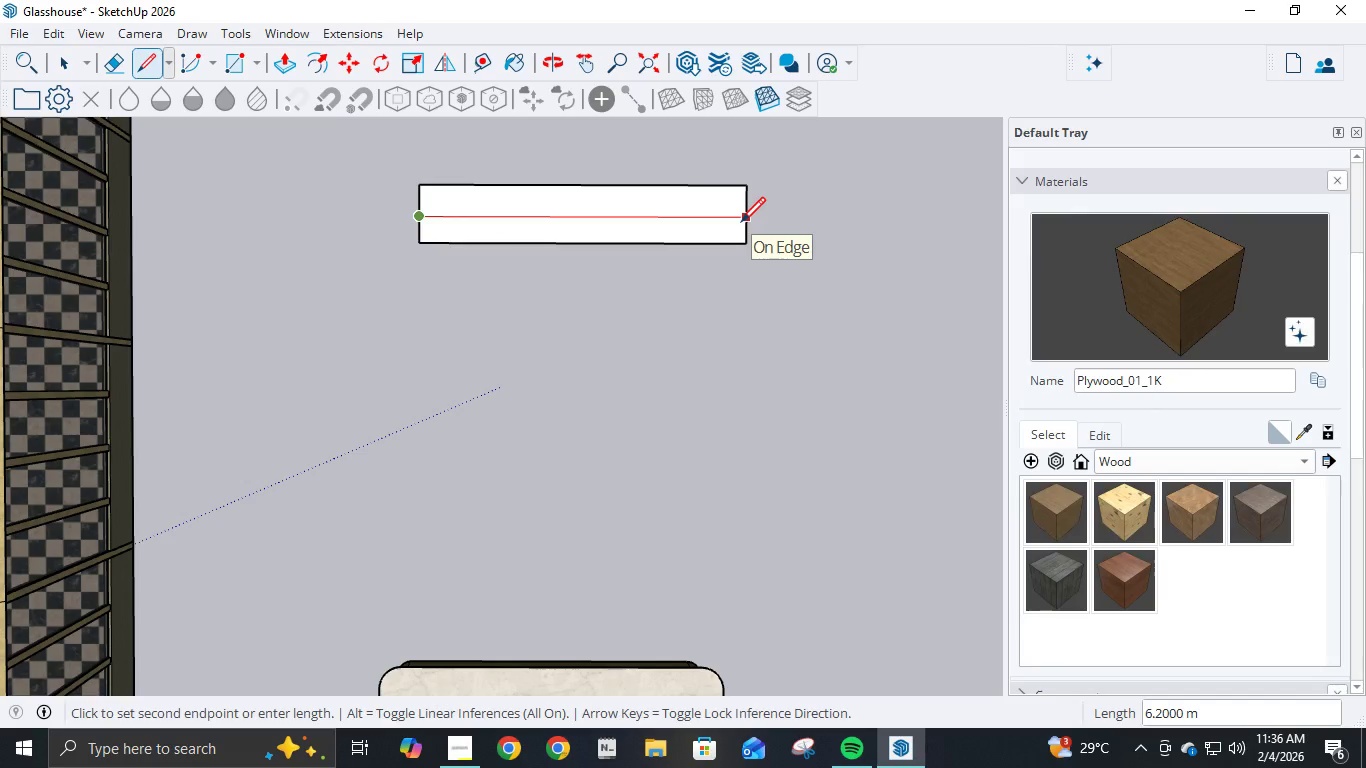 
key(Control+Z)
 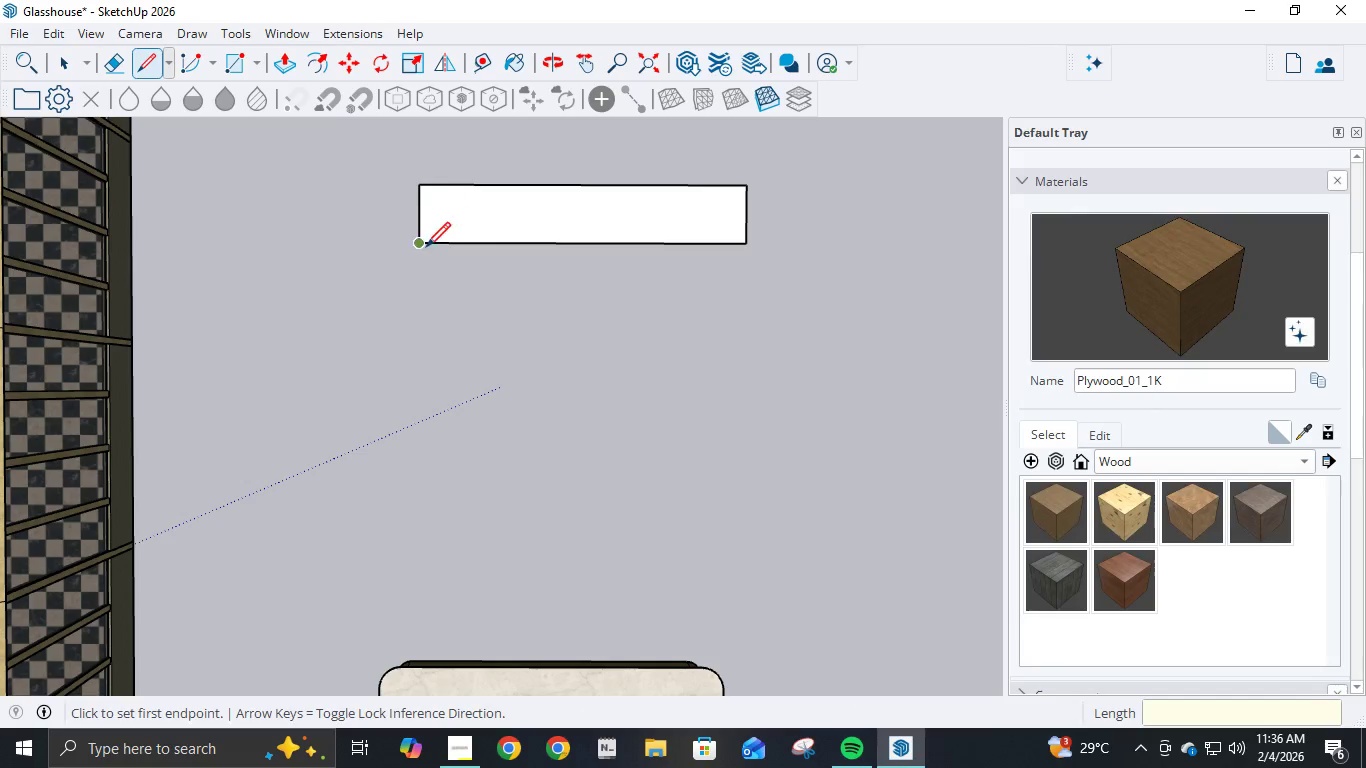 
left_click([424, 249])
 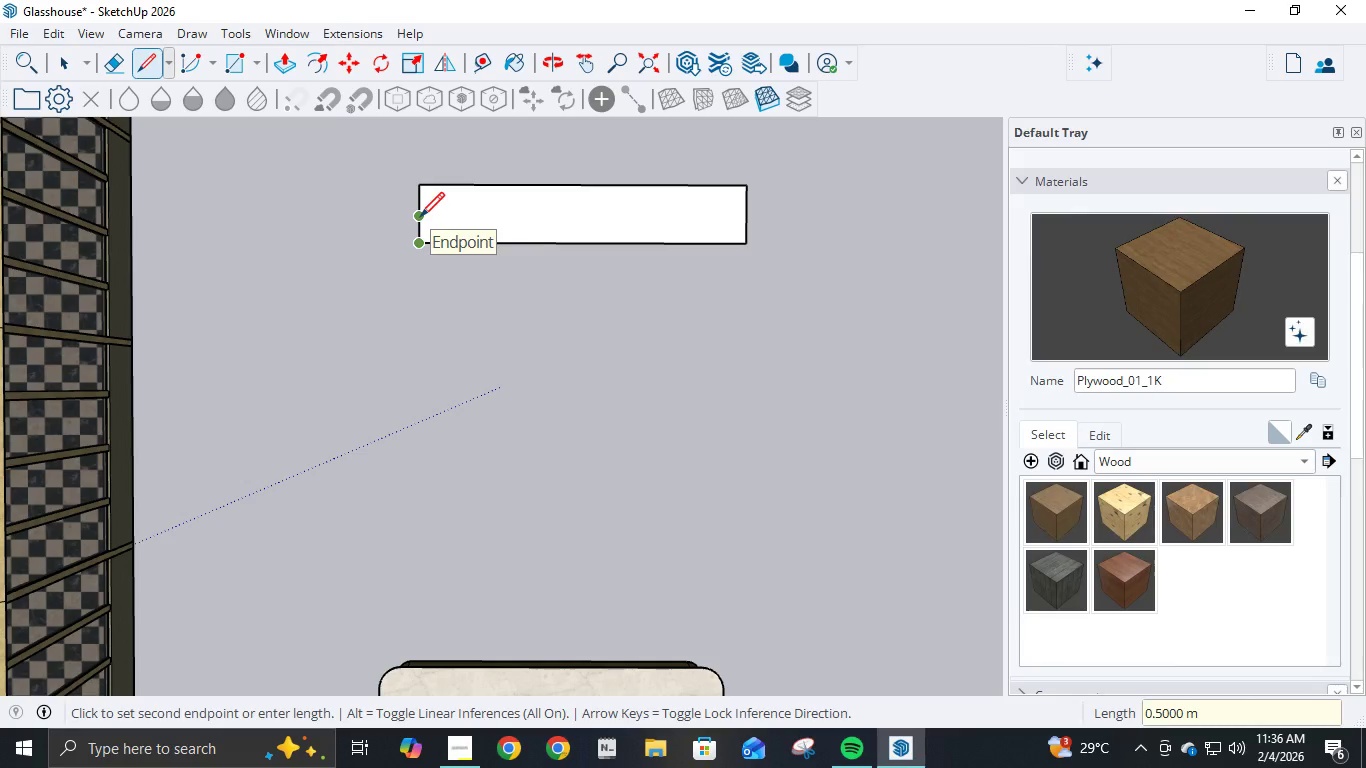 
key(Control+ControlLeft)
 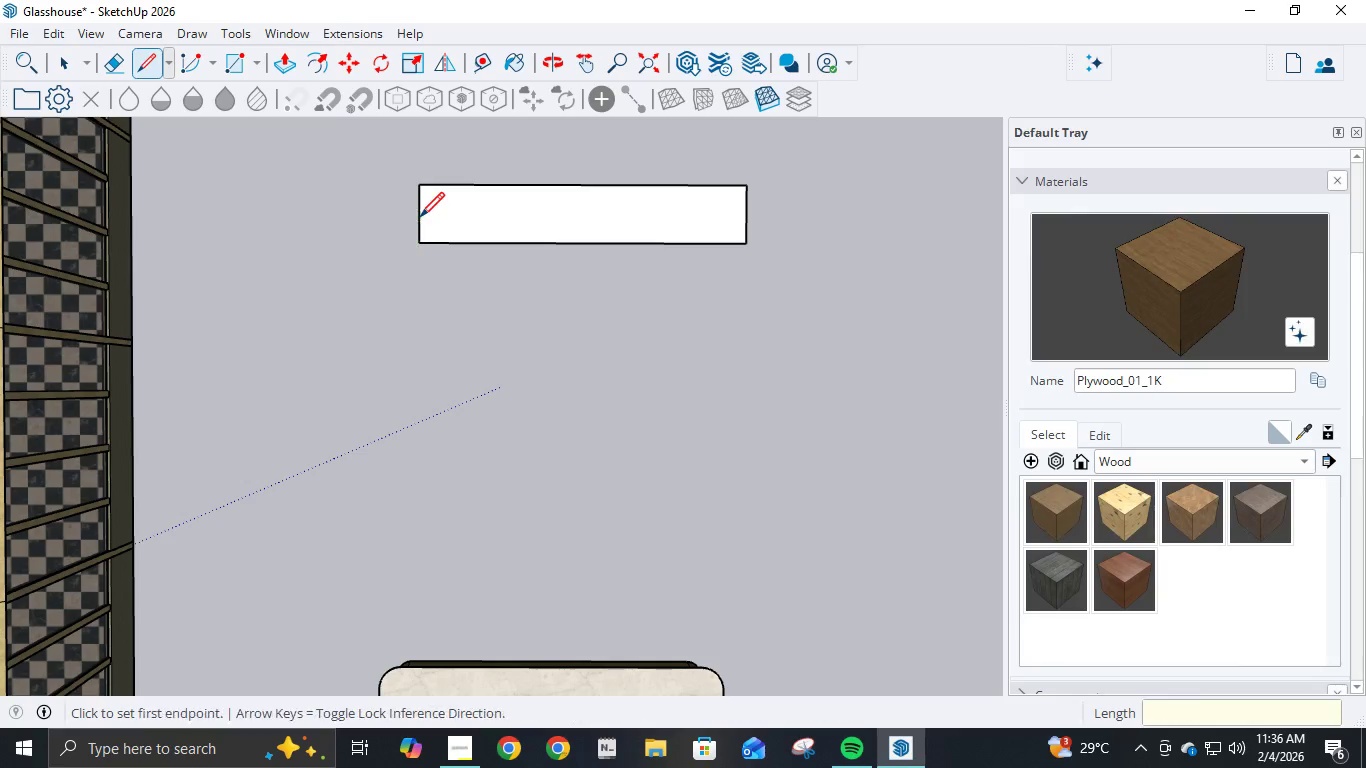 
key(Control+Z)
 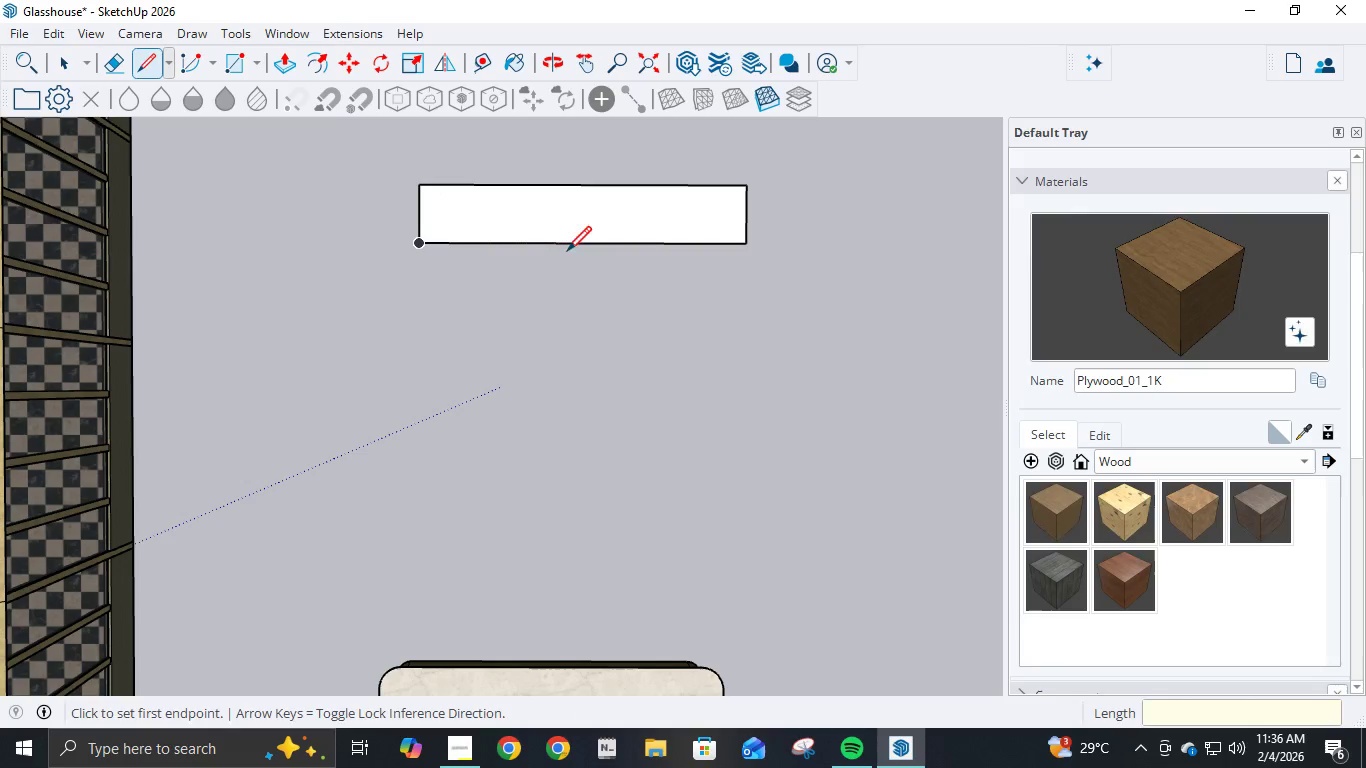 
key(Escape)
 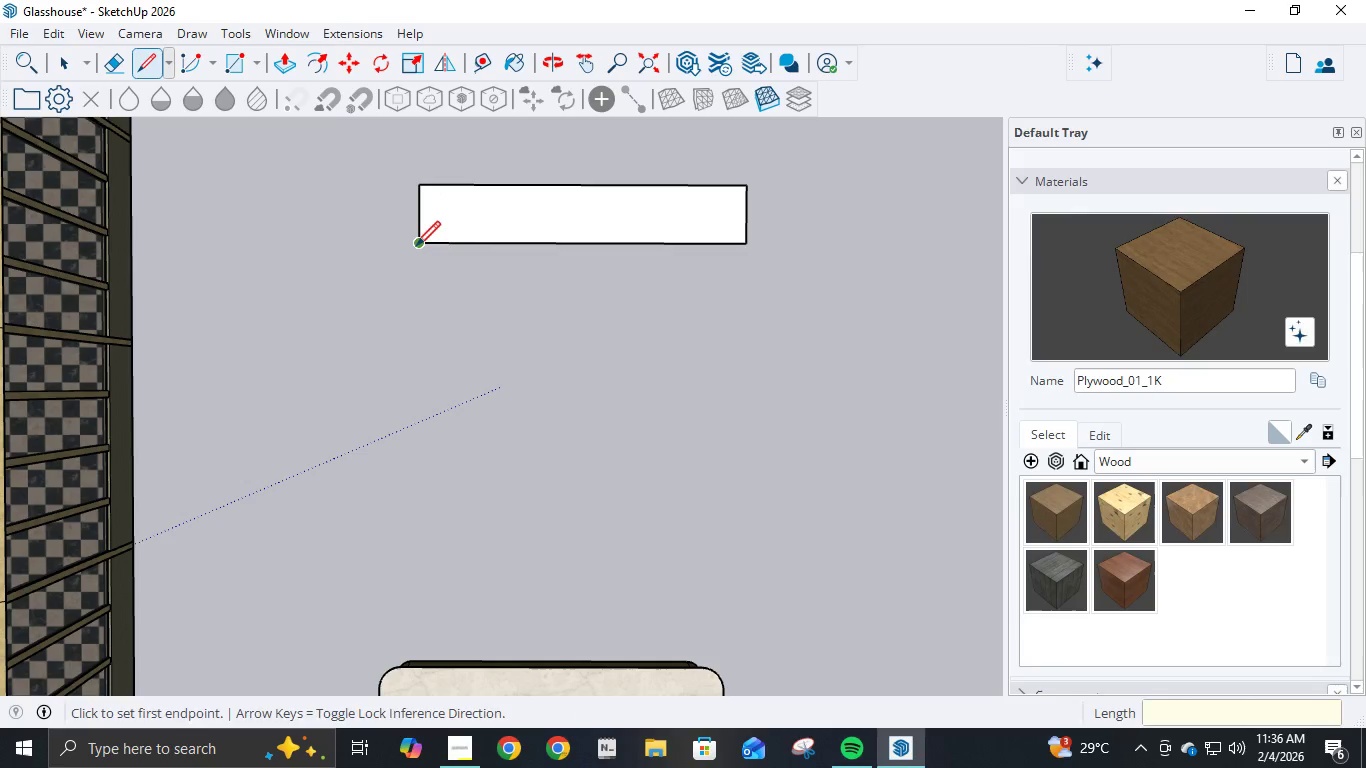 
left_click([416, 248])
 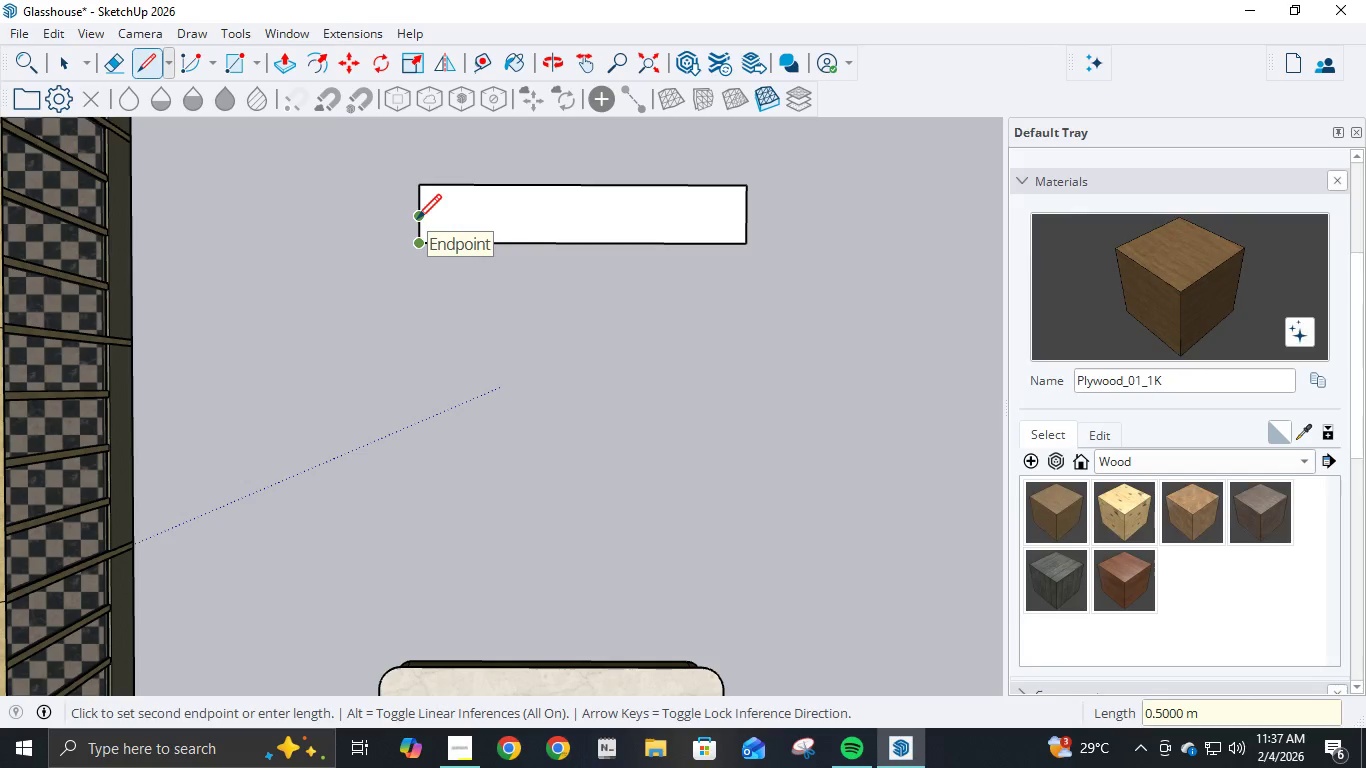 
key(Numpad2)
 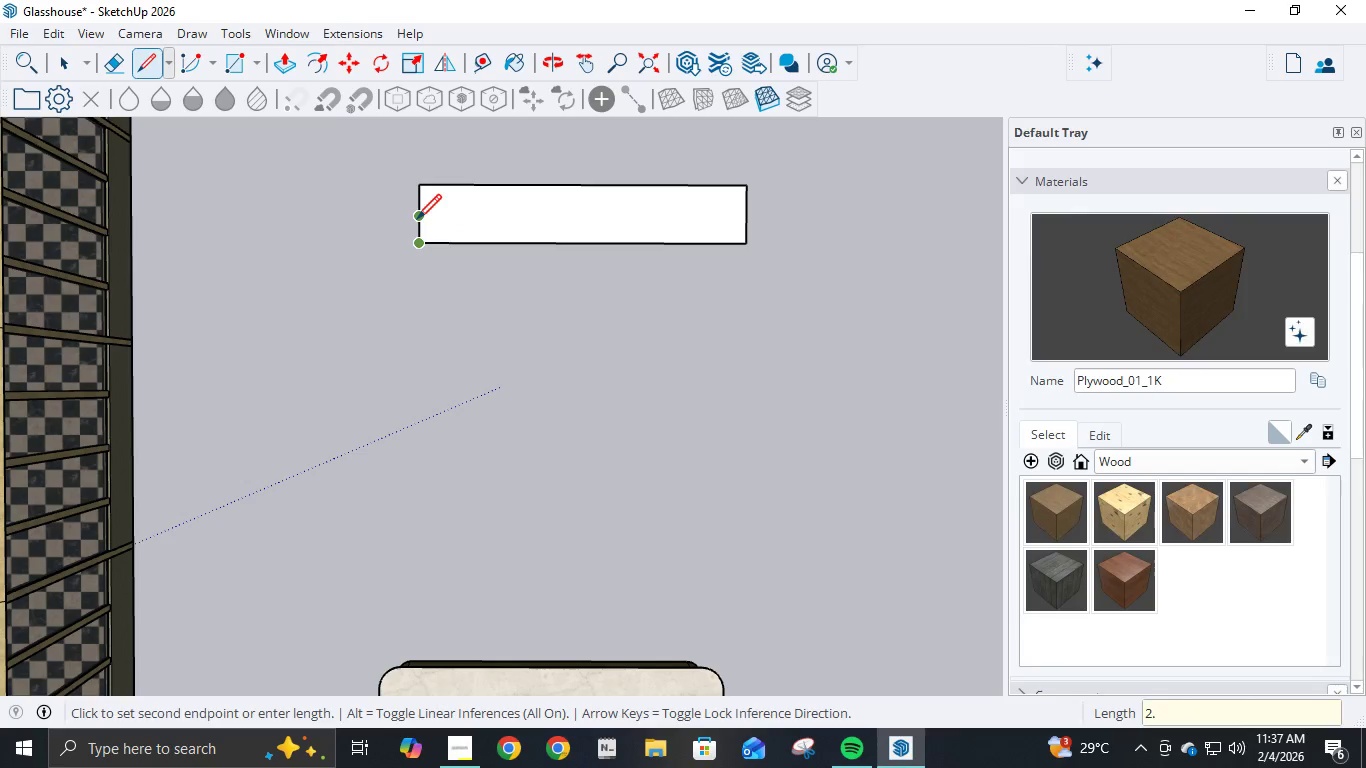 
key(NumpadDecimal)
 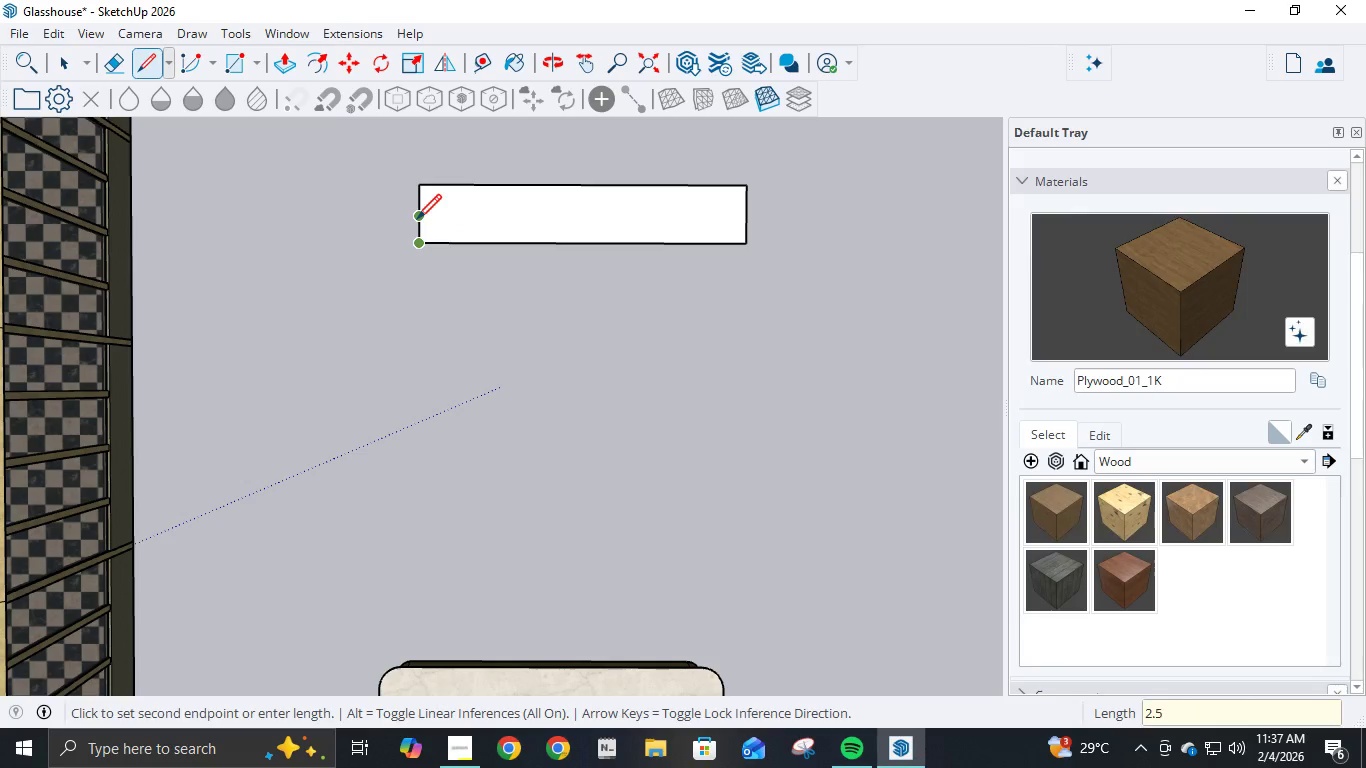 
key(Numpad5)
 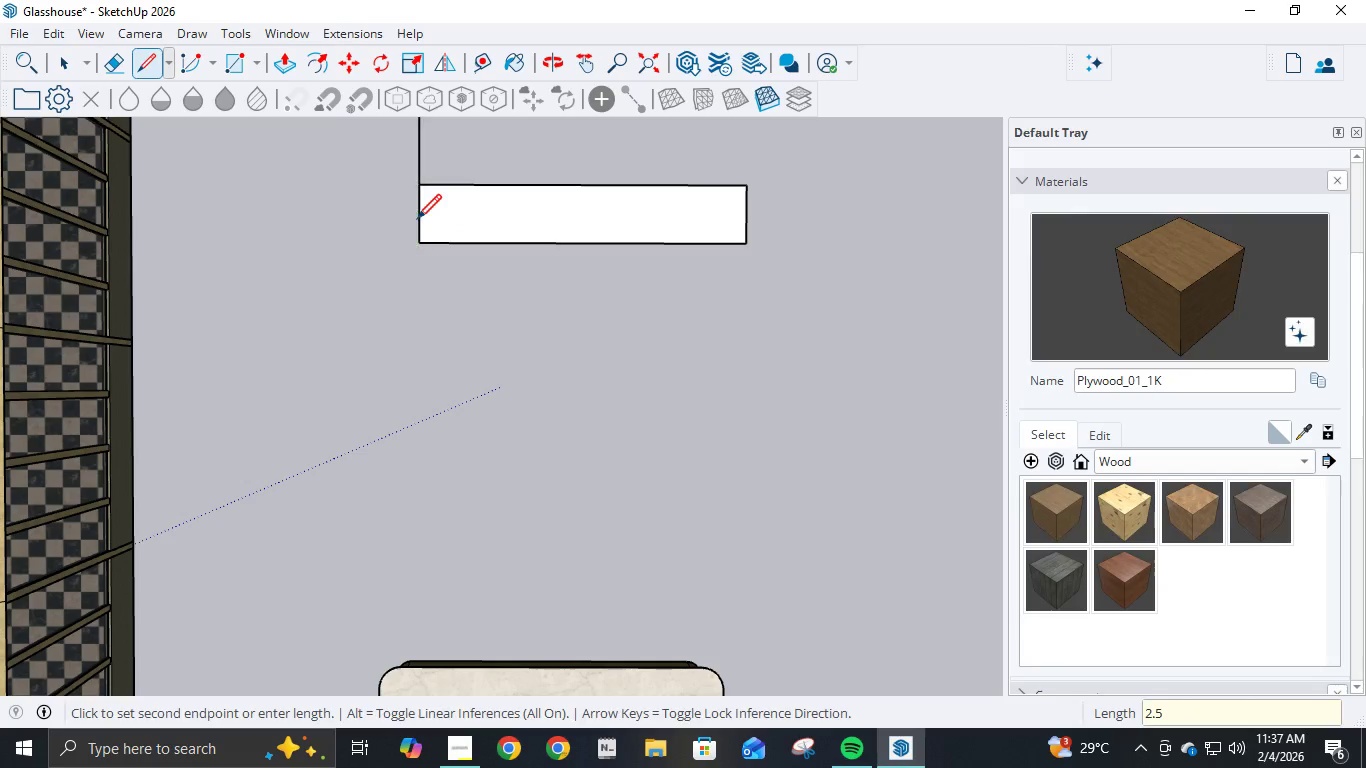 
key(NumpadEnter)
 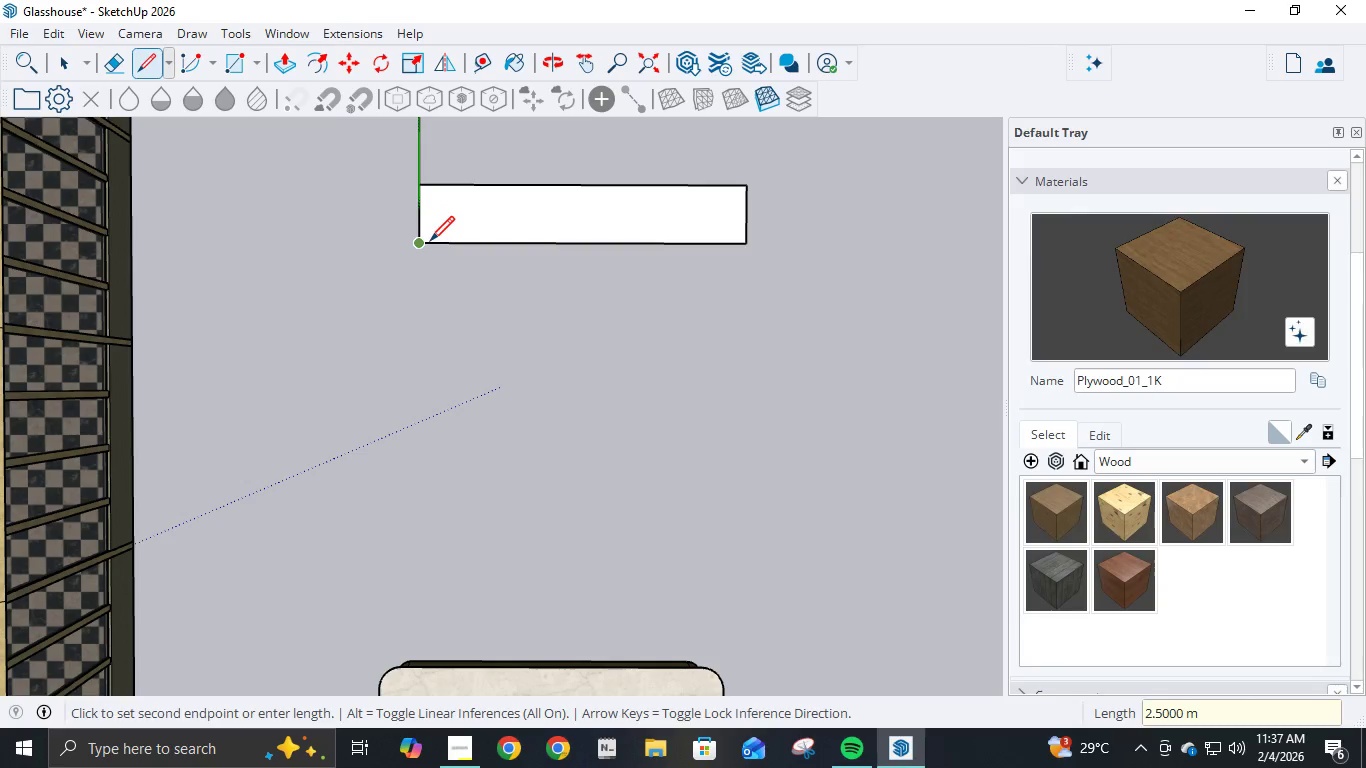 
key(Control+ControlLeft)
 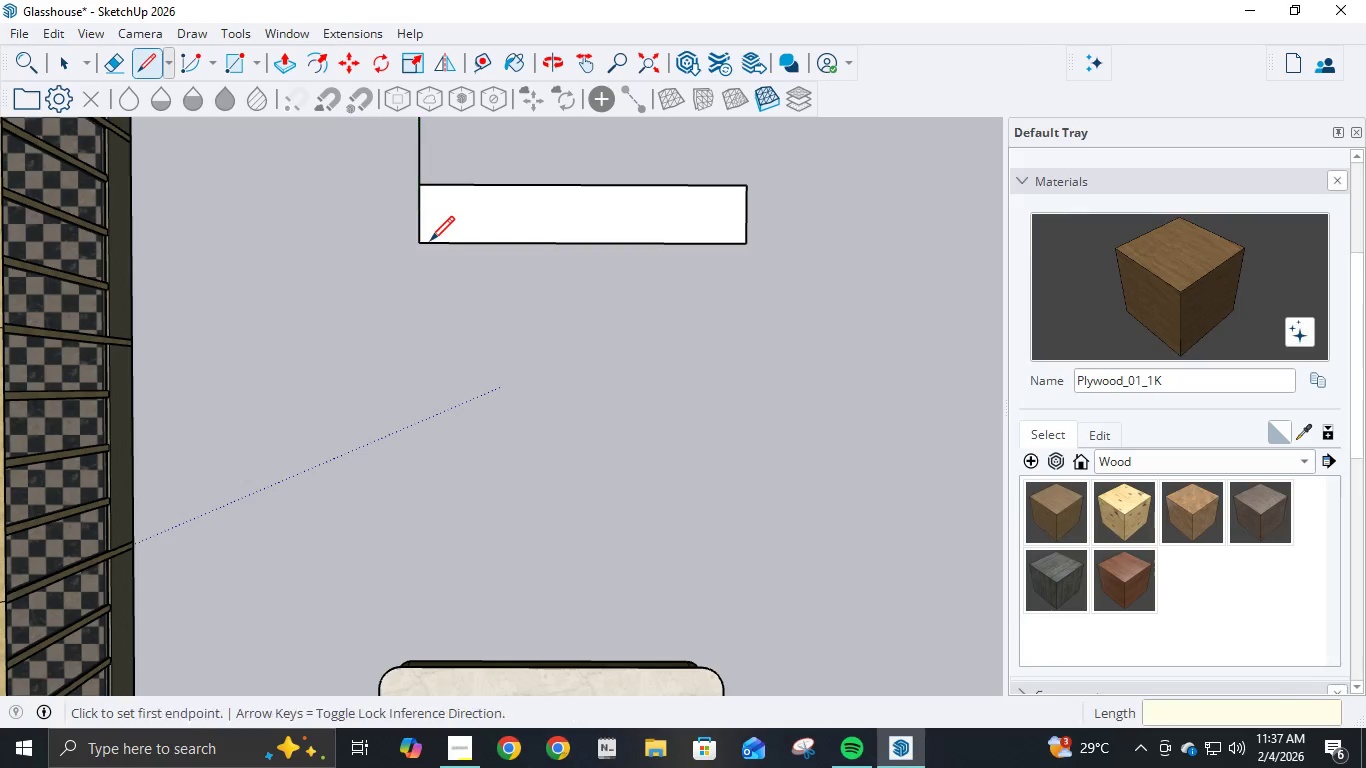 
key(Control+Z)
 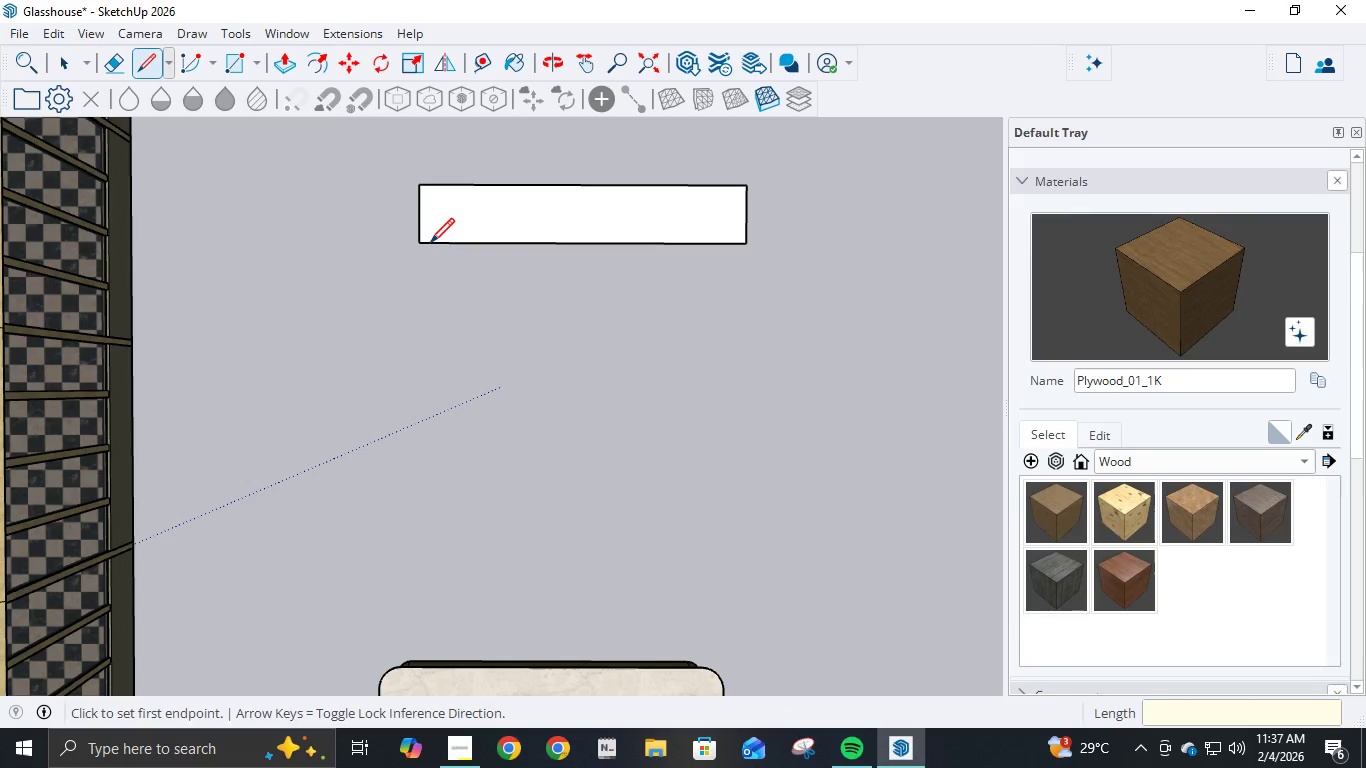 
key(Control+ControlLeft)
 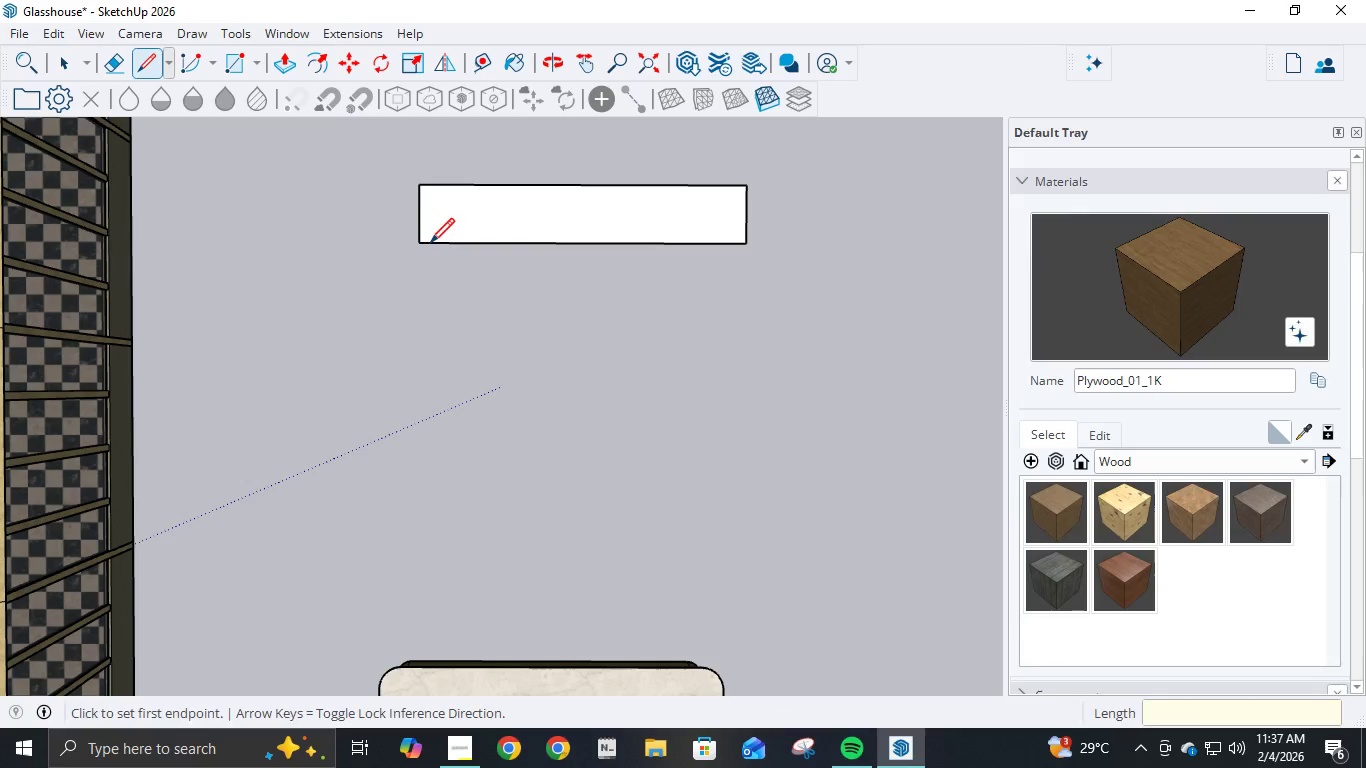 
key(Control+Z)
 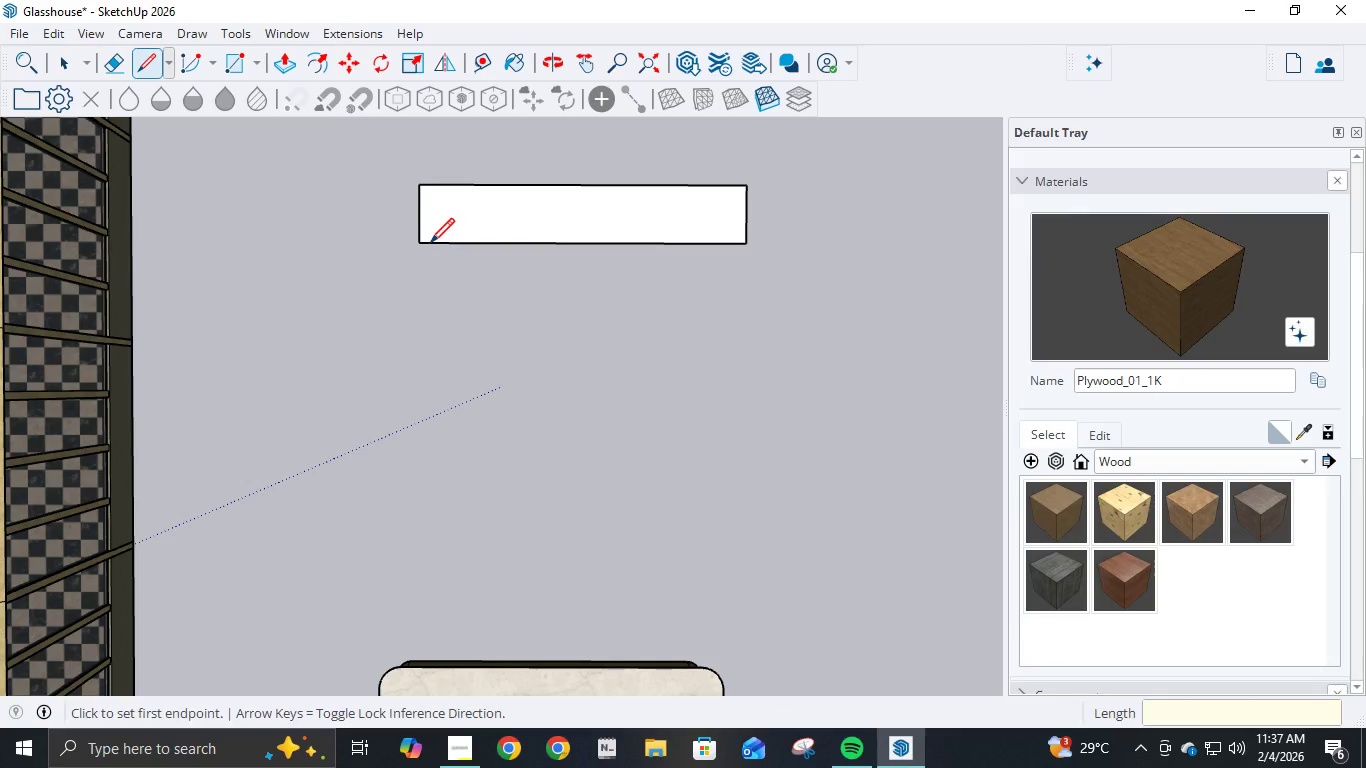 
key(Control+ControlLeft)
 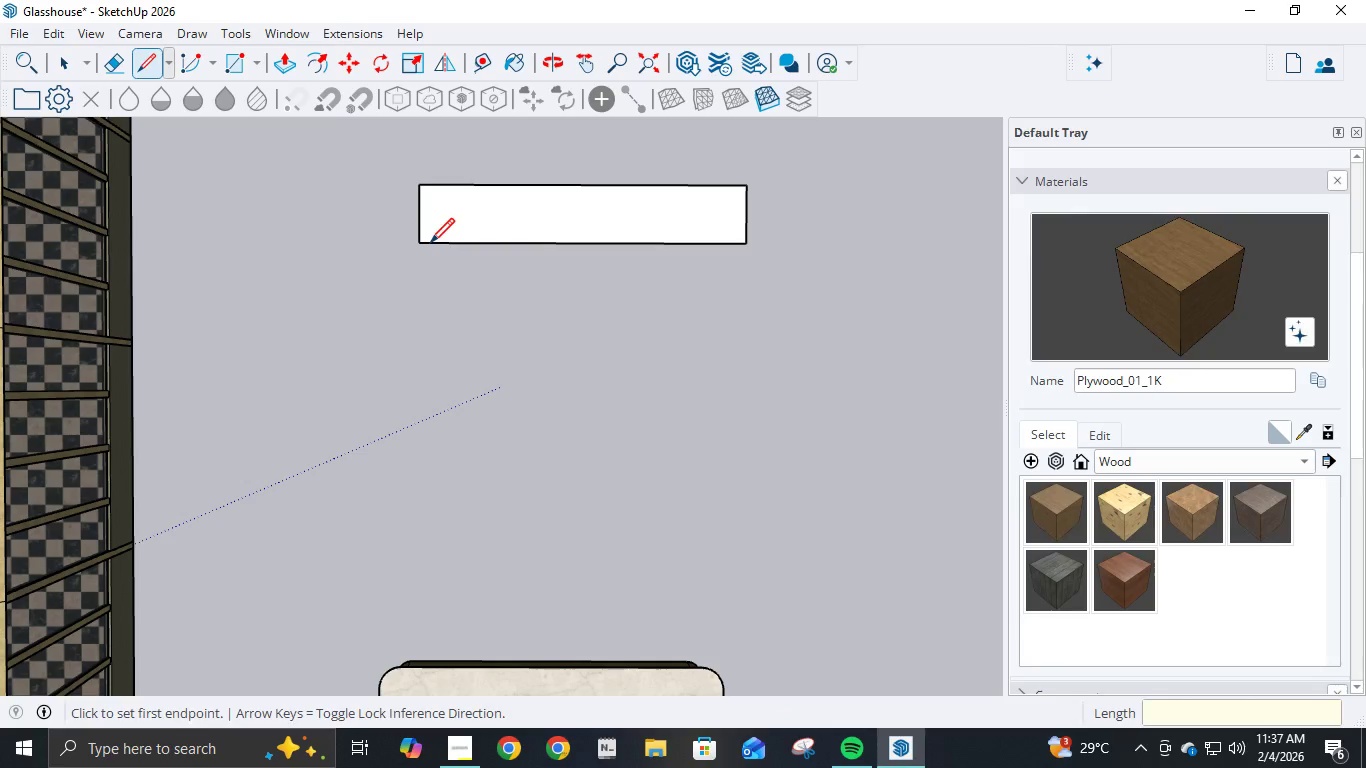 
key(Control+Z)
 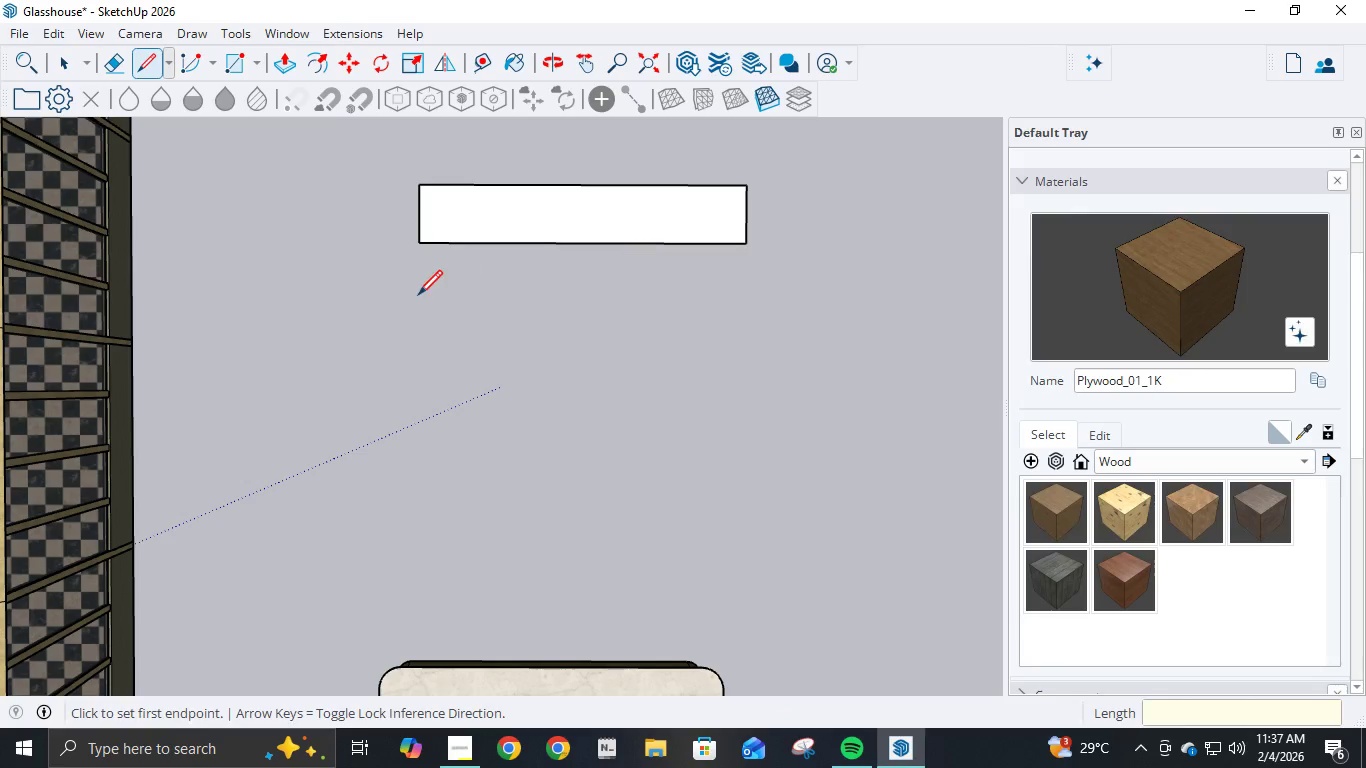 
key(Control+ControlLeft)
 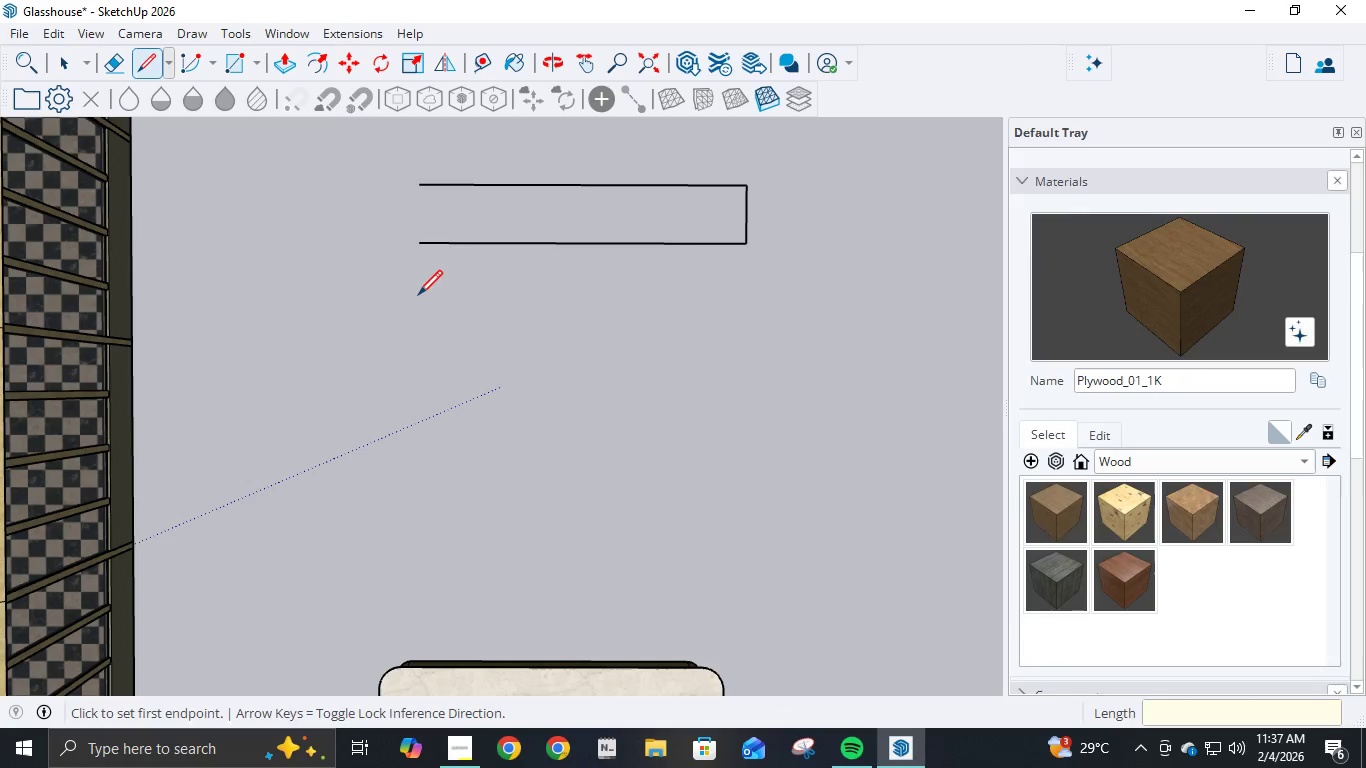 
key(Control+Z)
 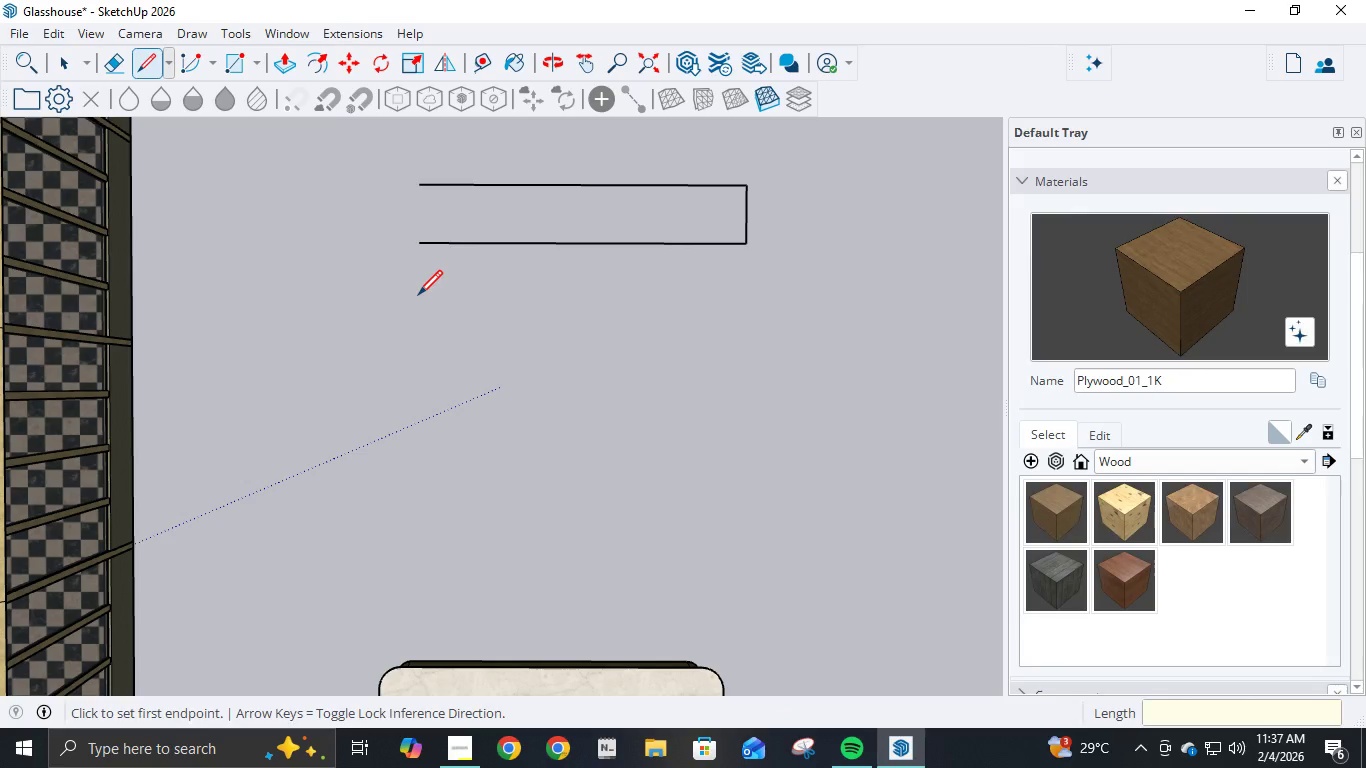 
key(Control+Y)
 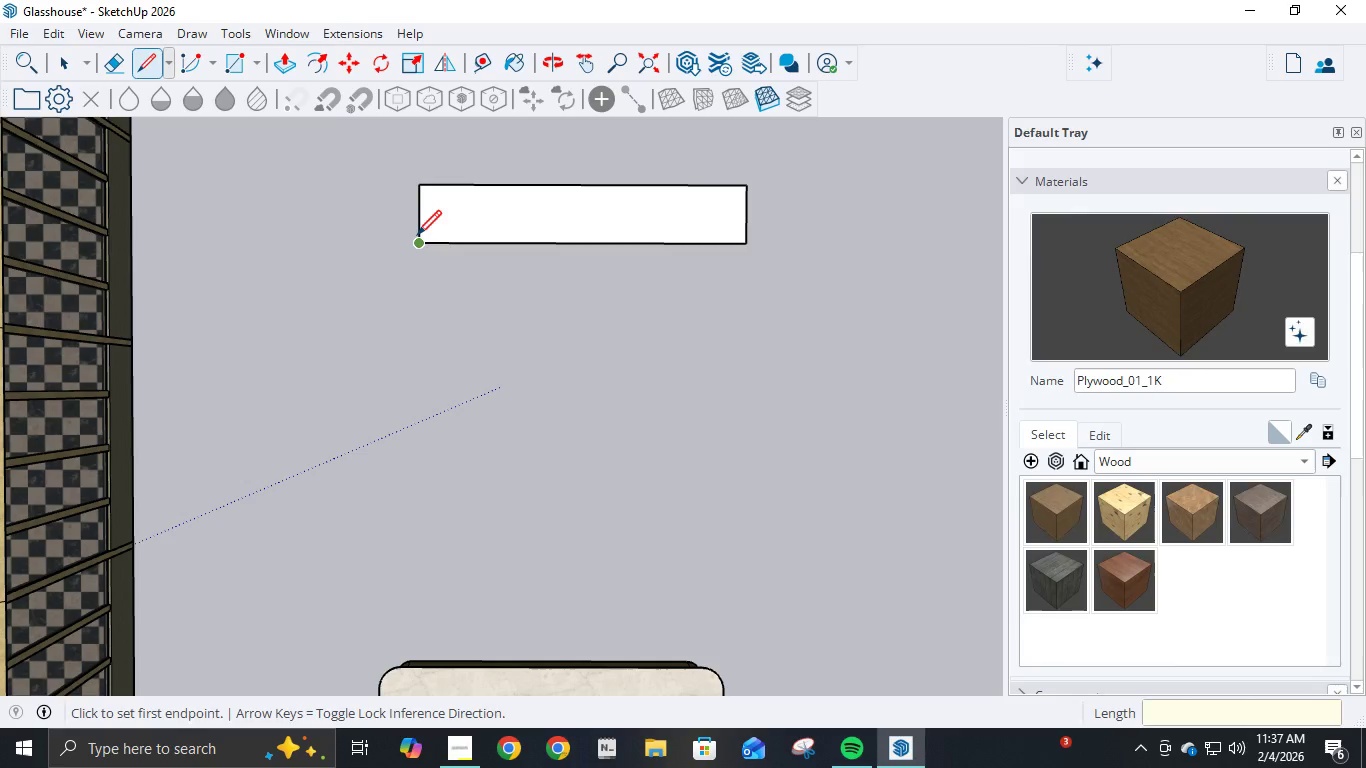 
left_click([421, 239])
 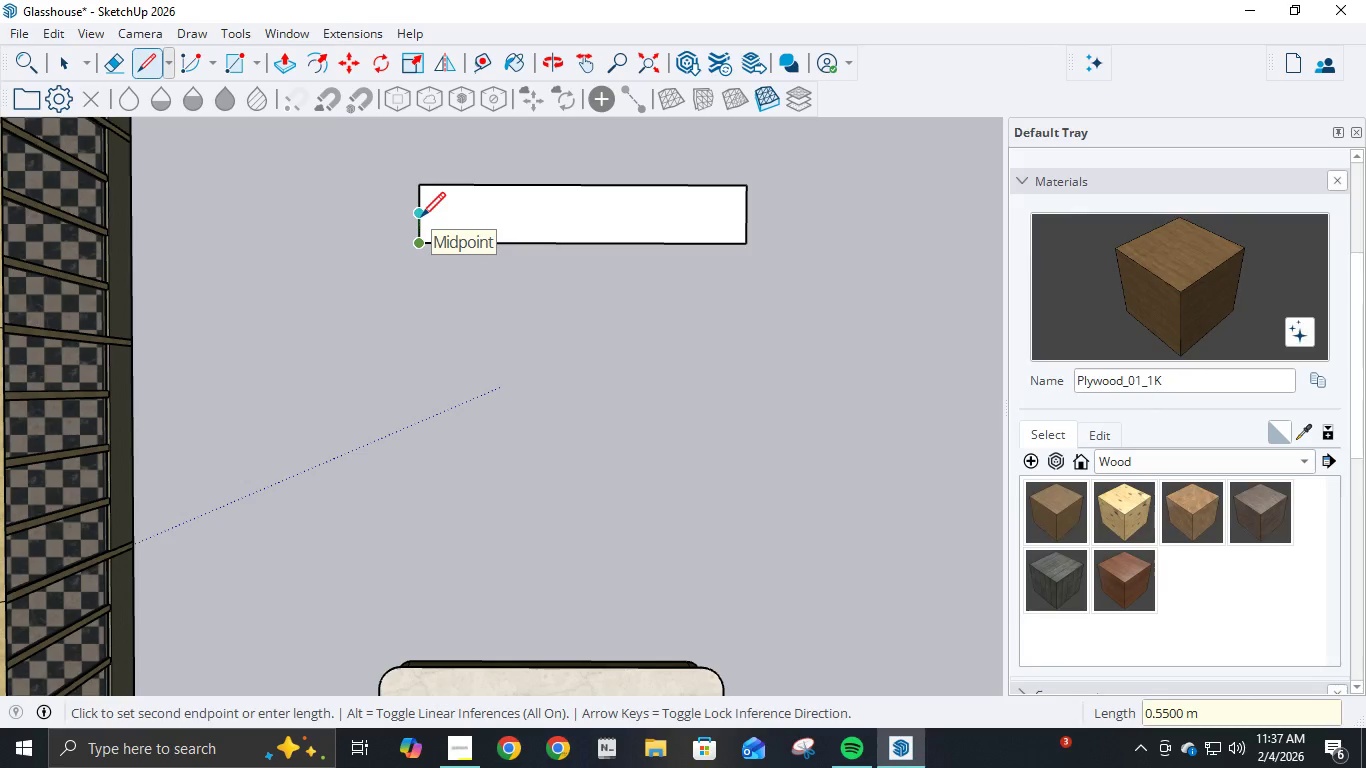 
key(NumpadDecimal)
 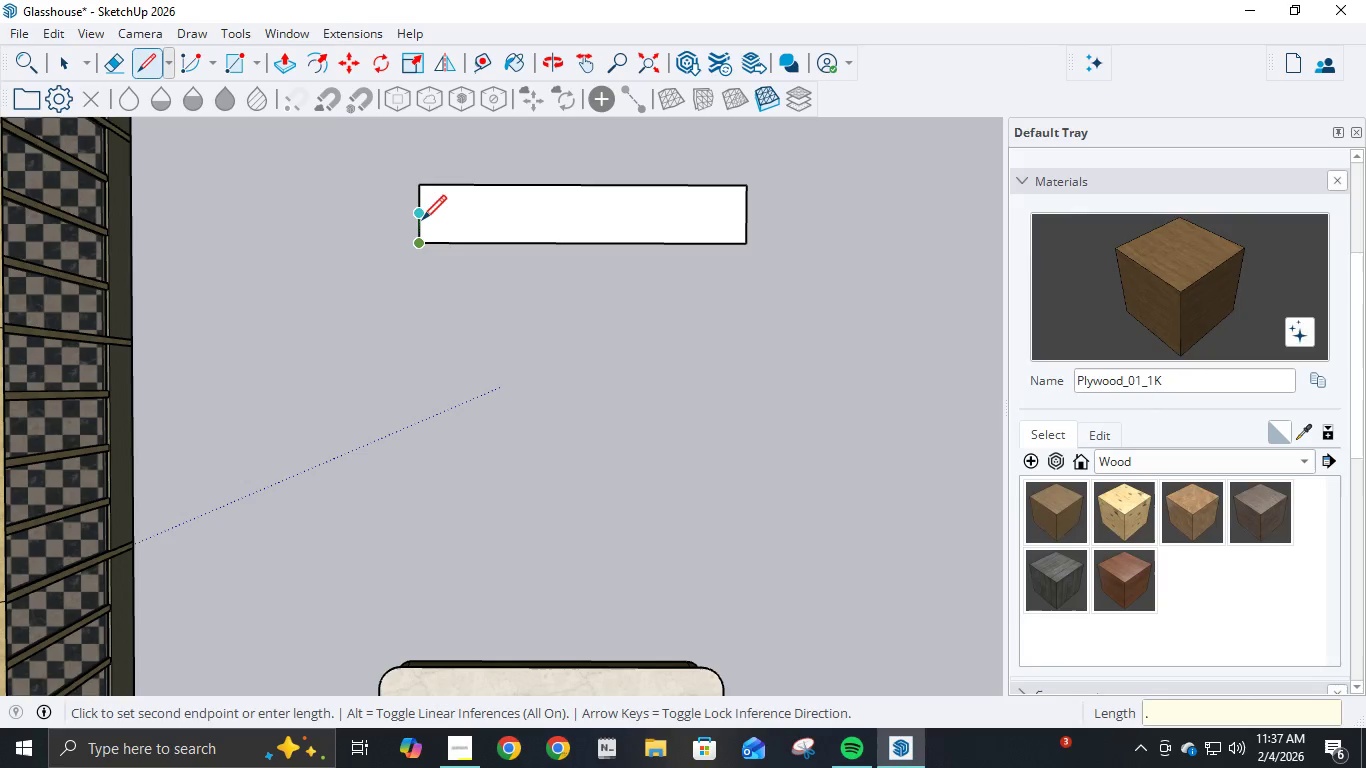 
key(Numpad2)
 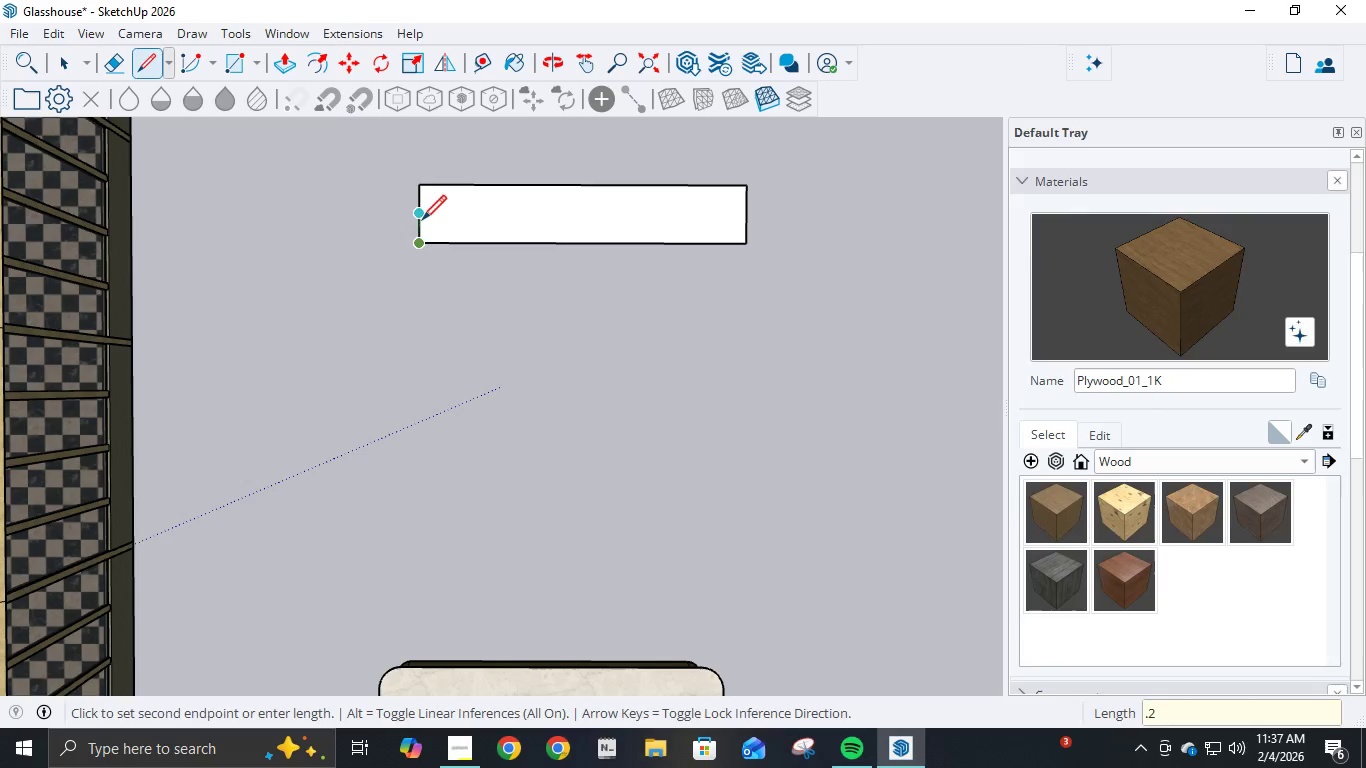 
key(Numpad5)
 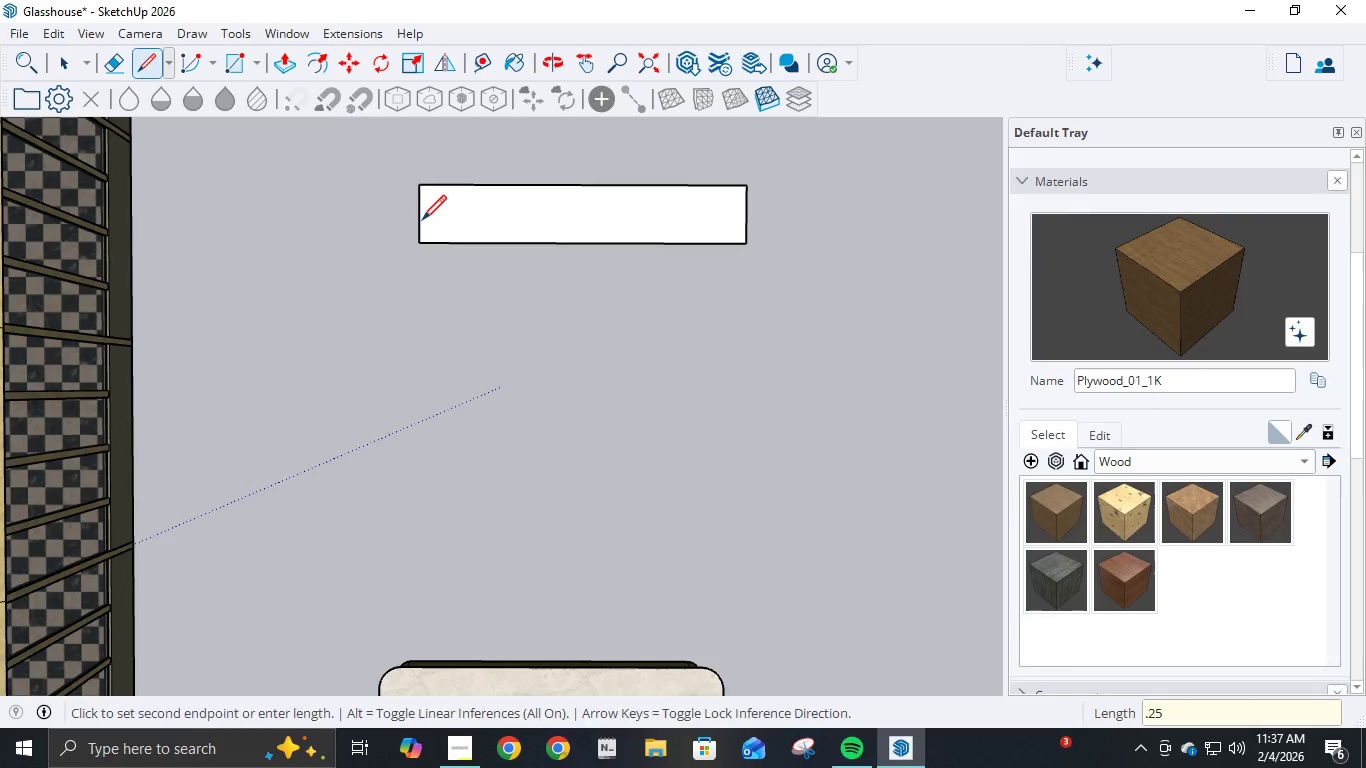 
key(NumpadEnter)
 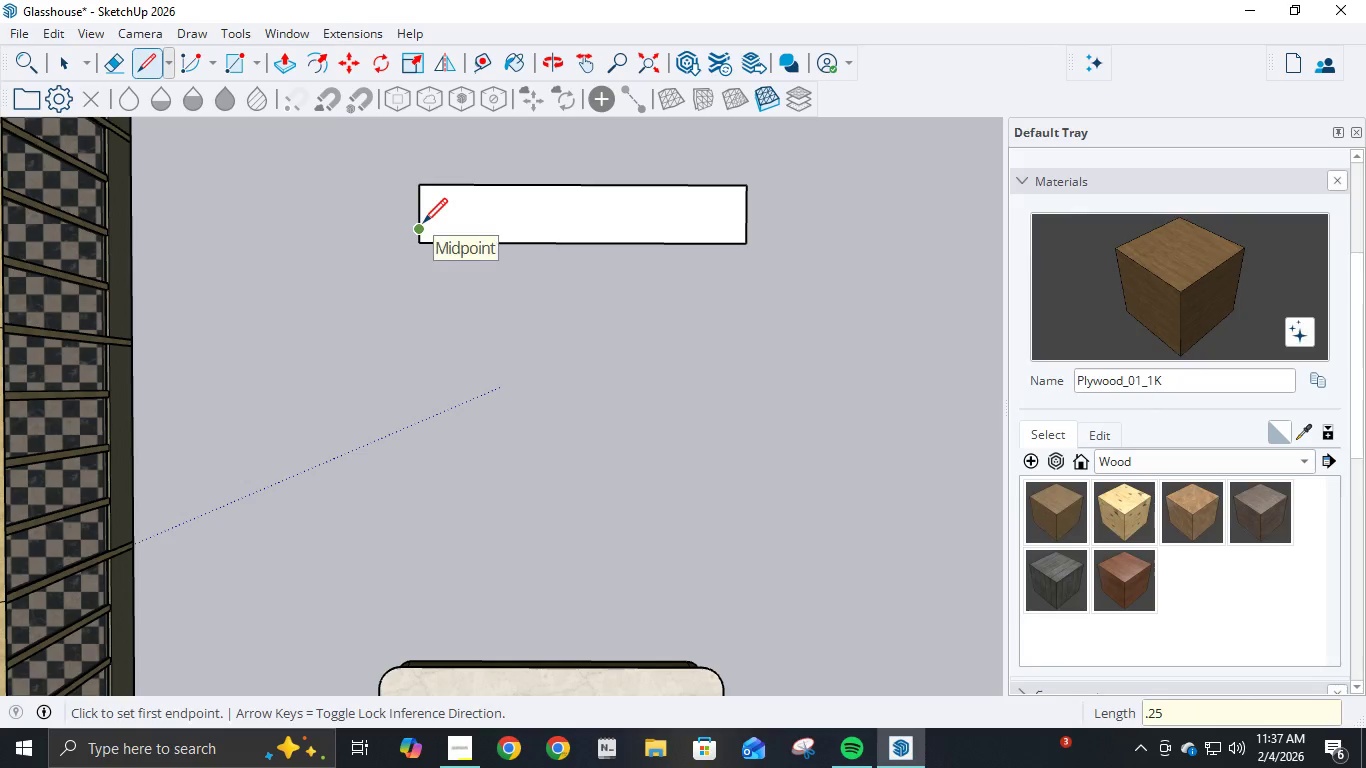 
left_click([423, 225])
 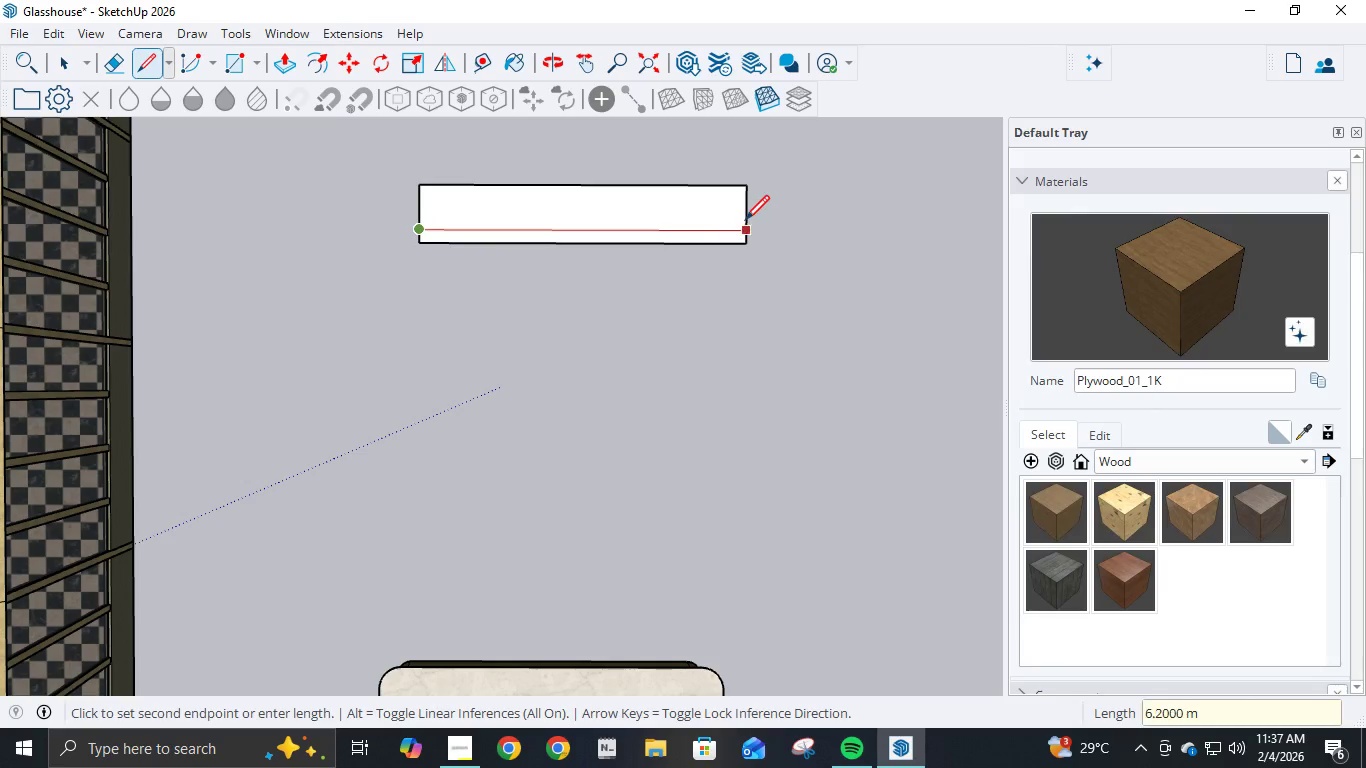 
left_click([746, 222])
 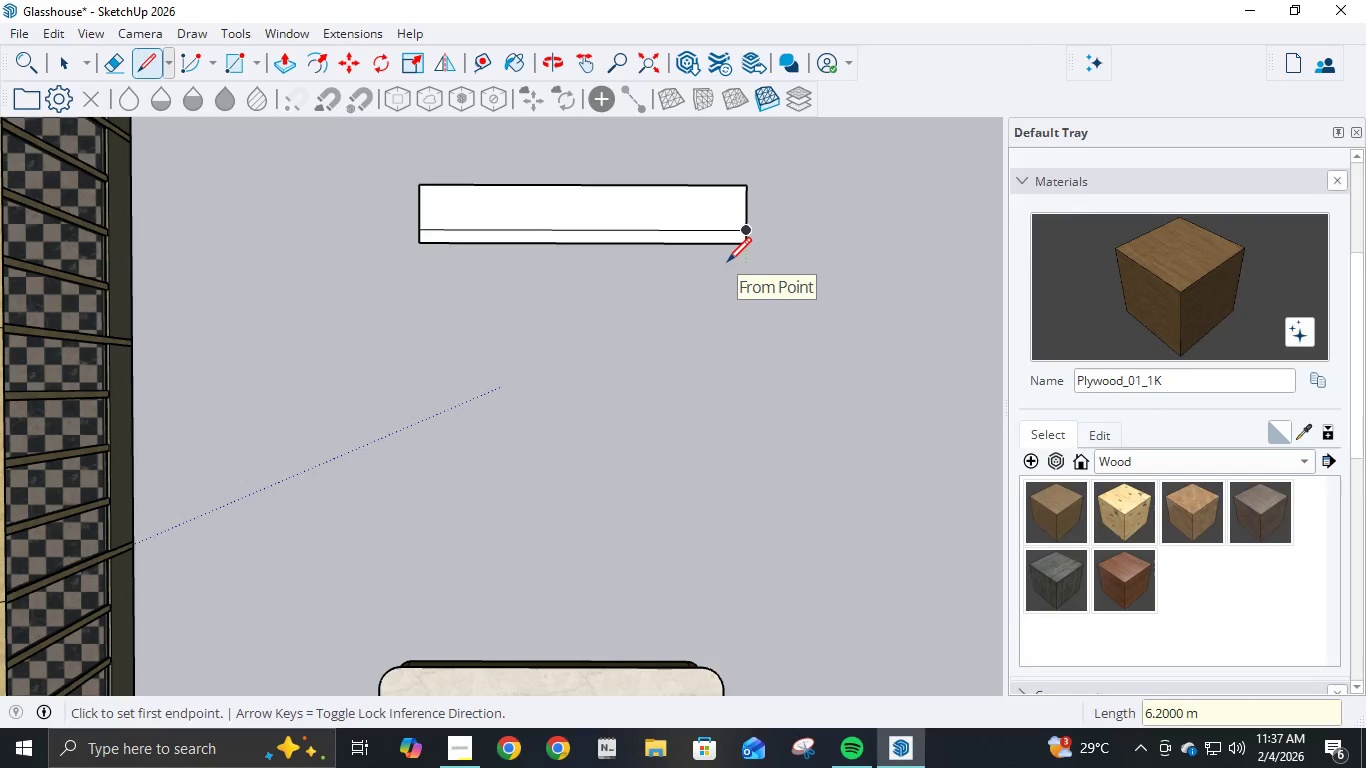 
key(Control+Z)
 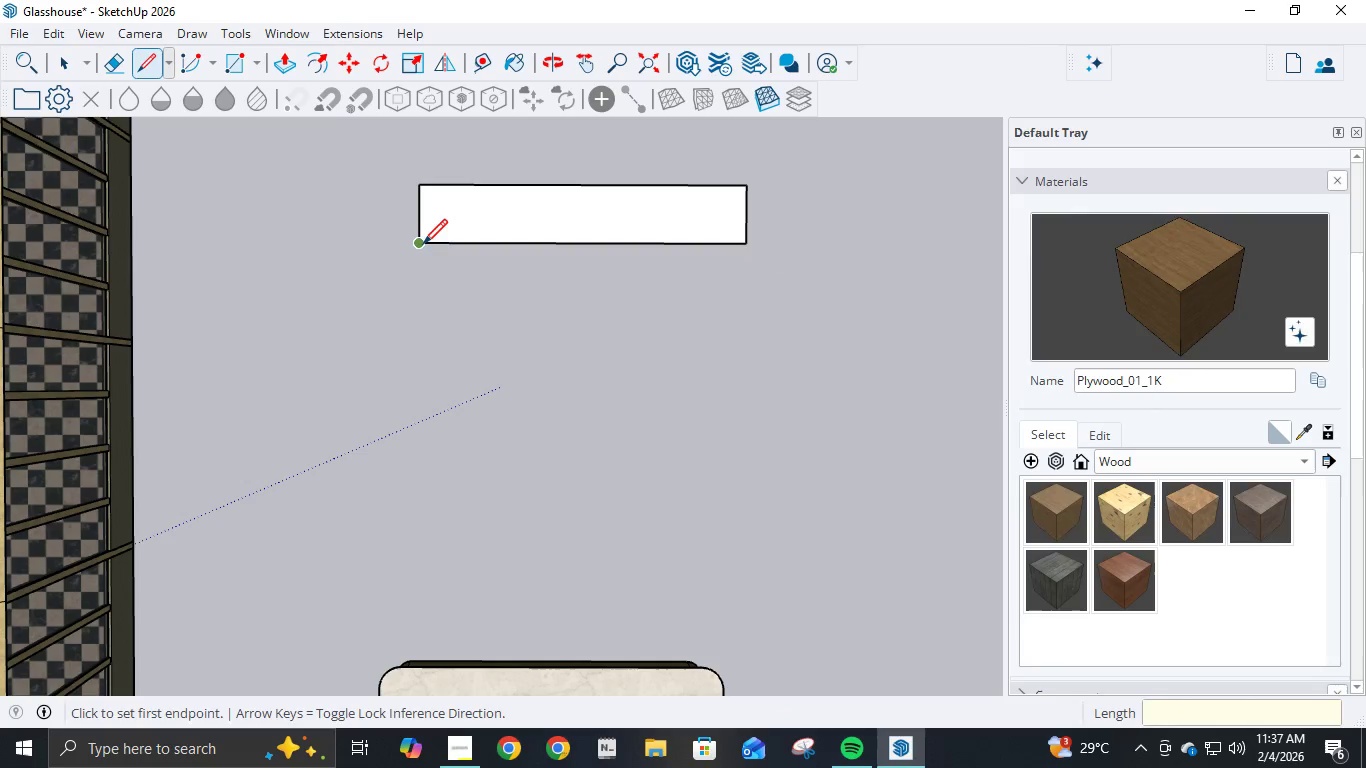 
left_click([421, 245])
 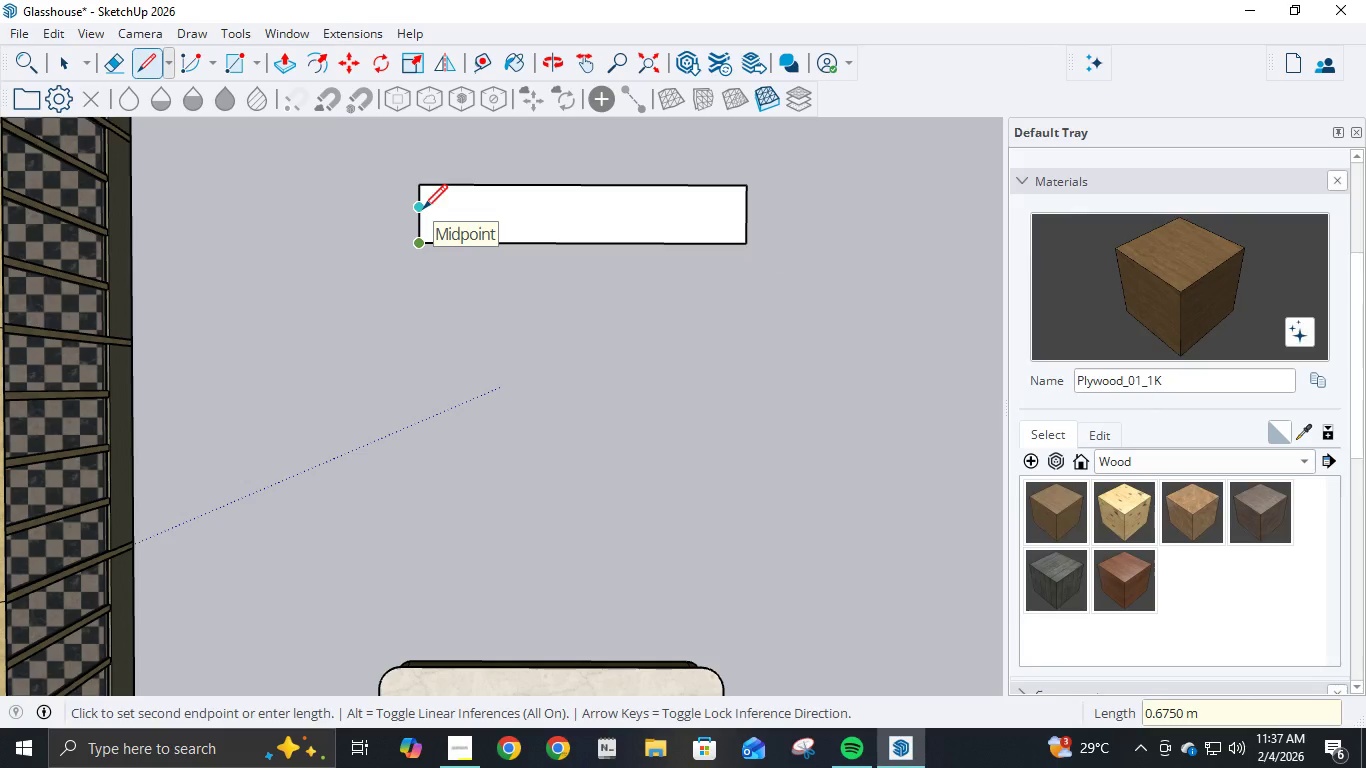 
key(NumpadDecimal)
 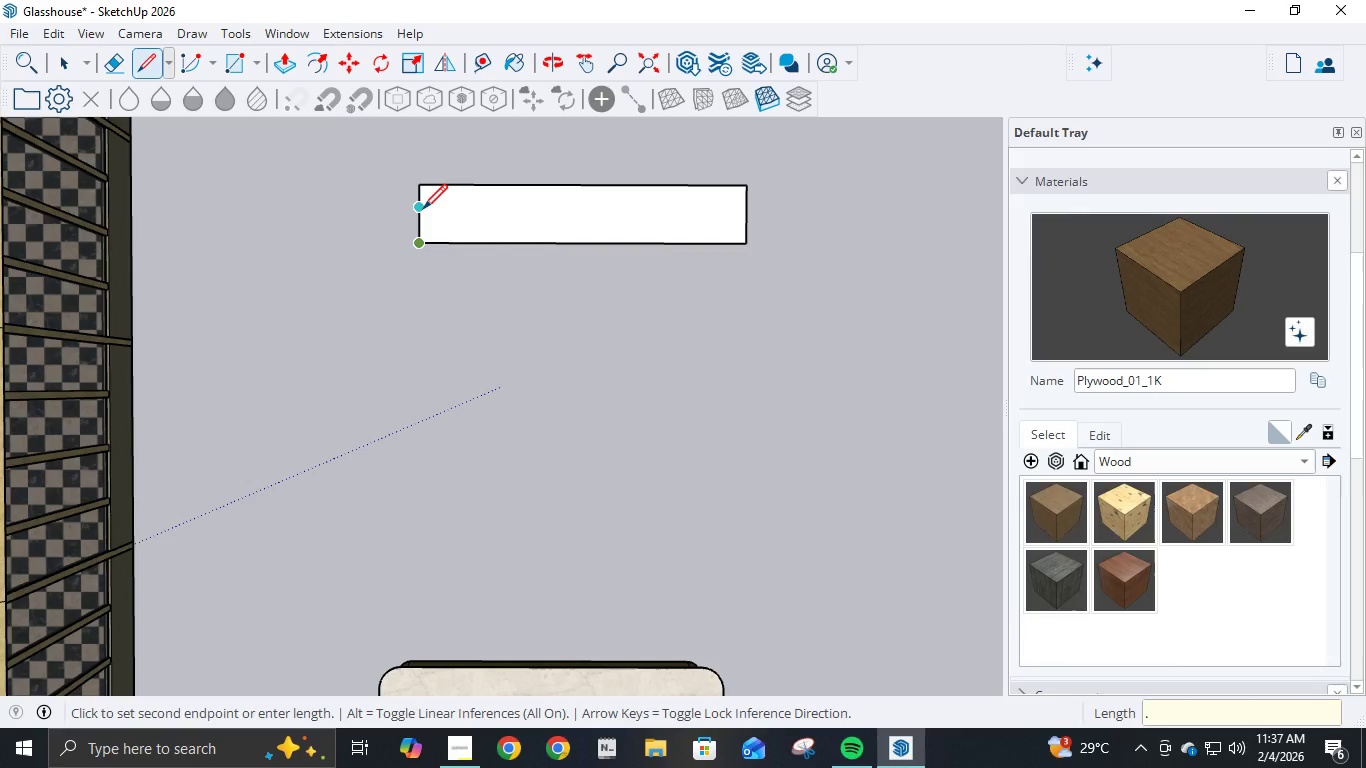 
key(Numpad3)
 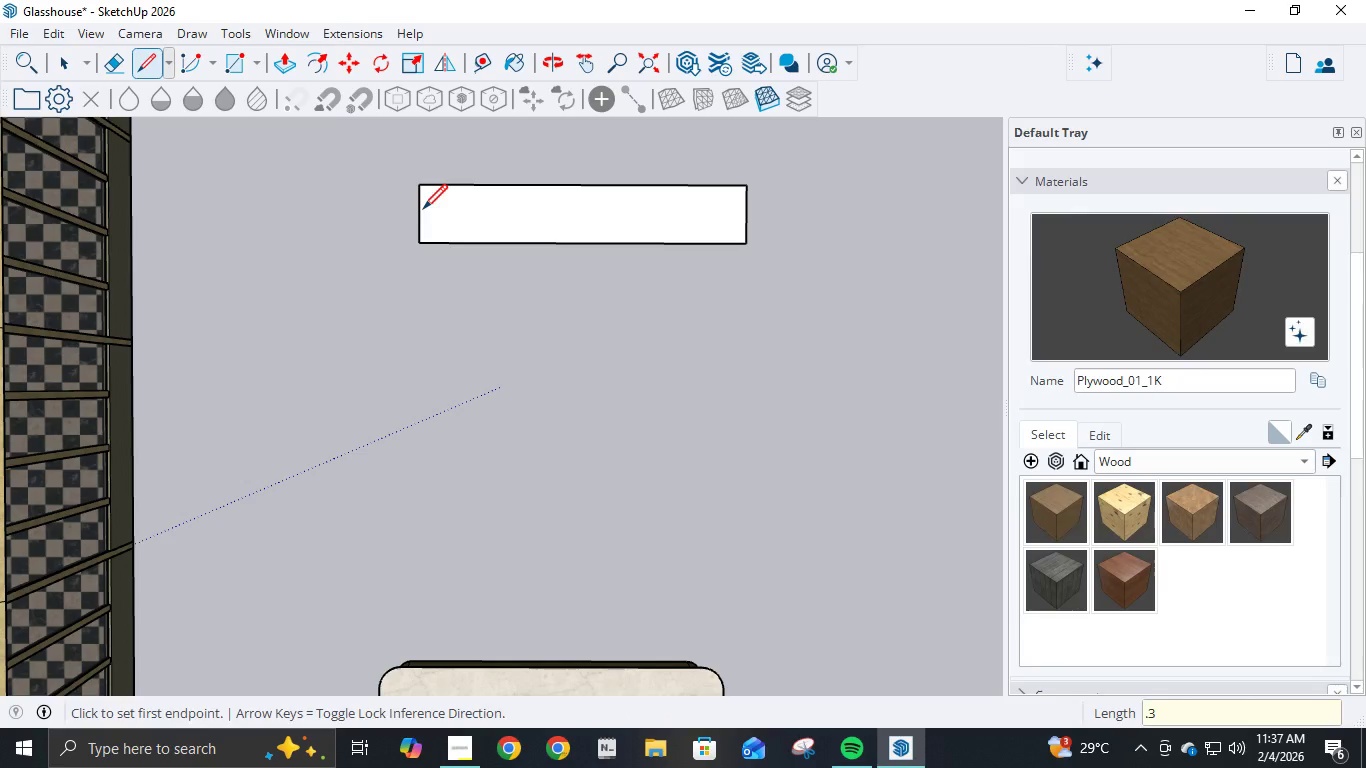 
key(NumpadEnter)
 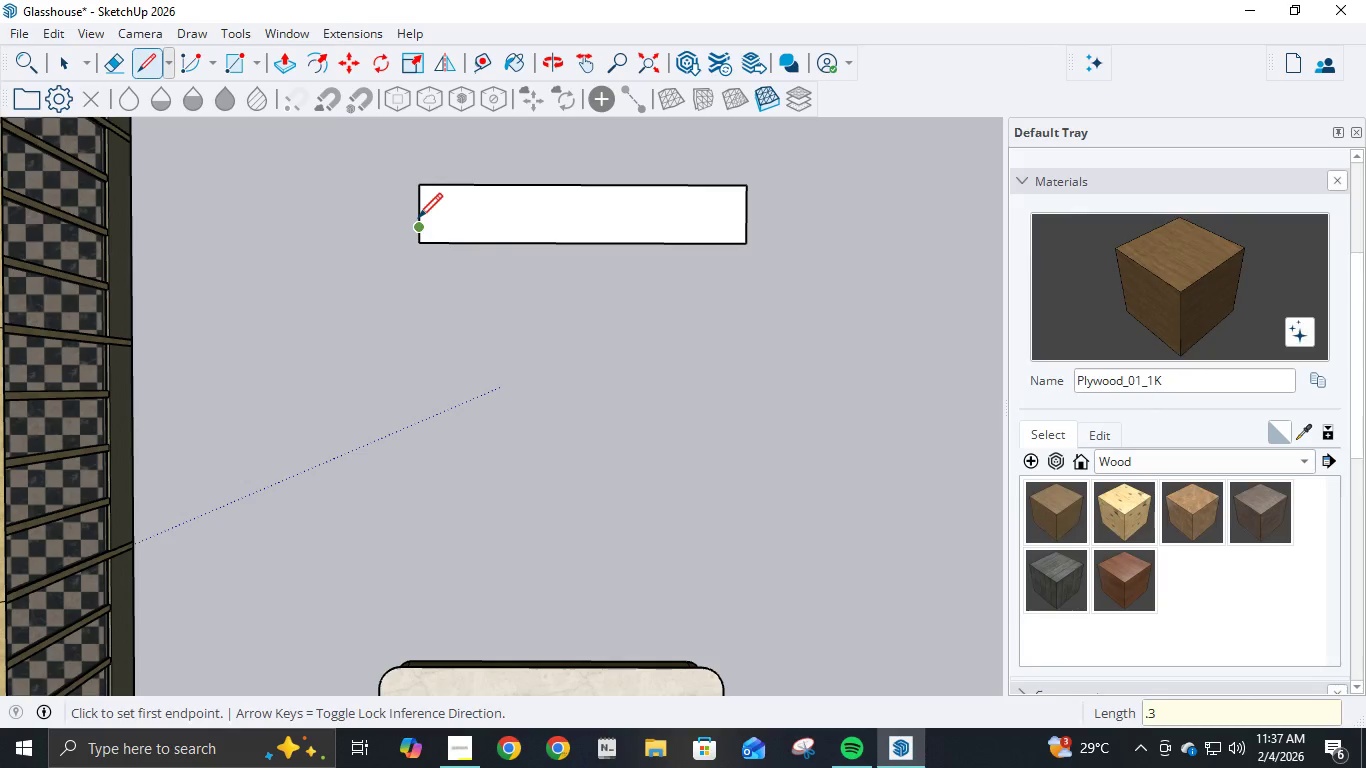 
key(Control+Z)
 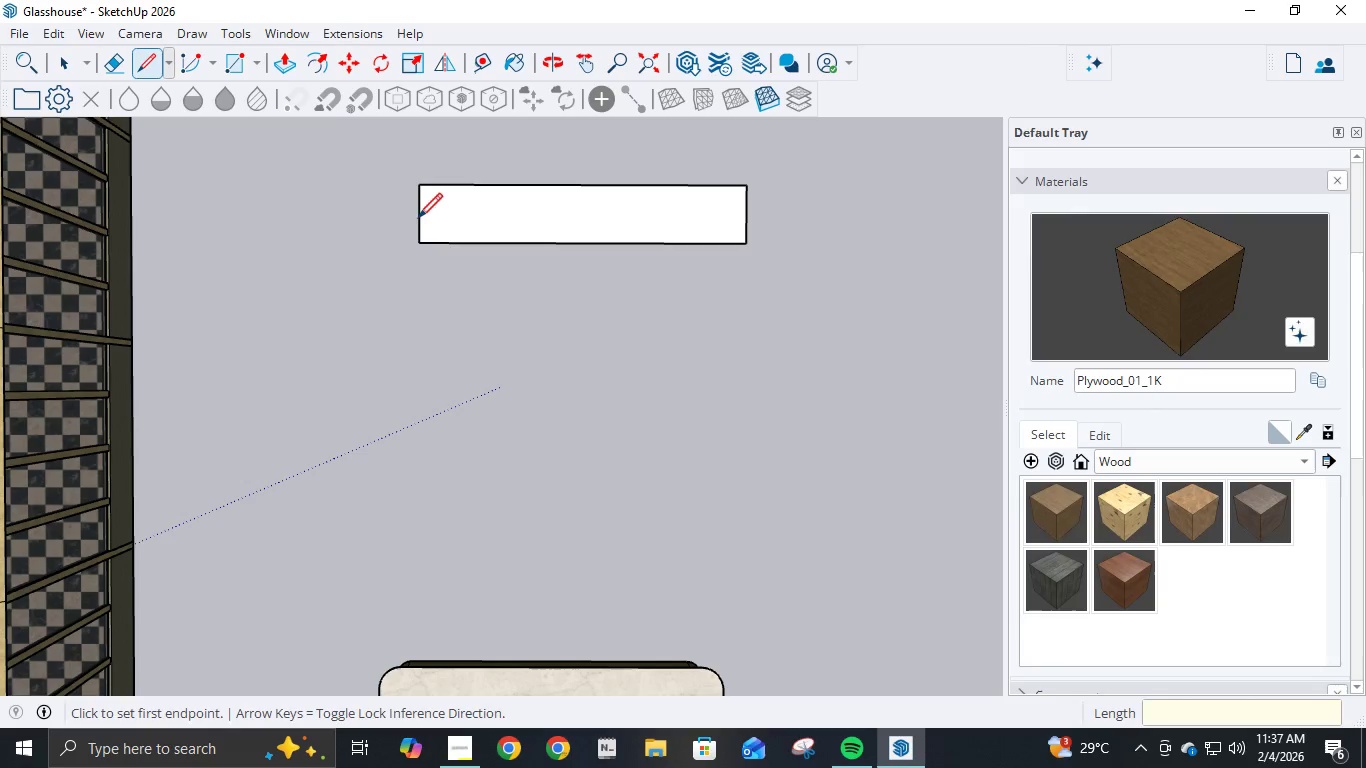 
key(Control+Z)
 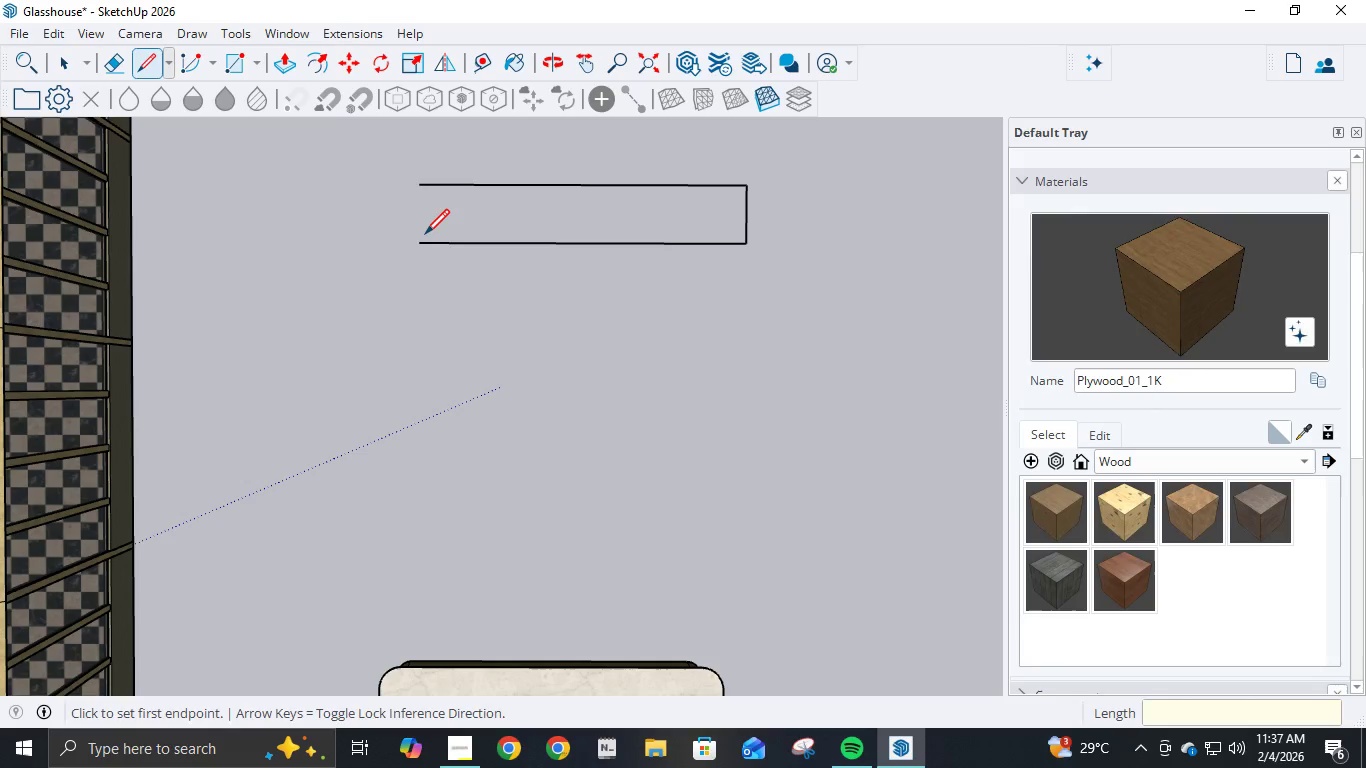 
key(Control+Z)
 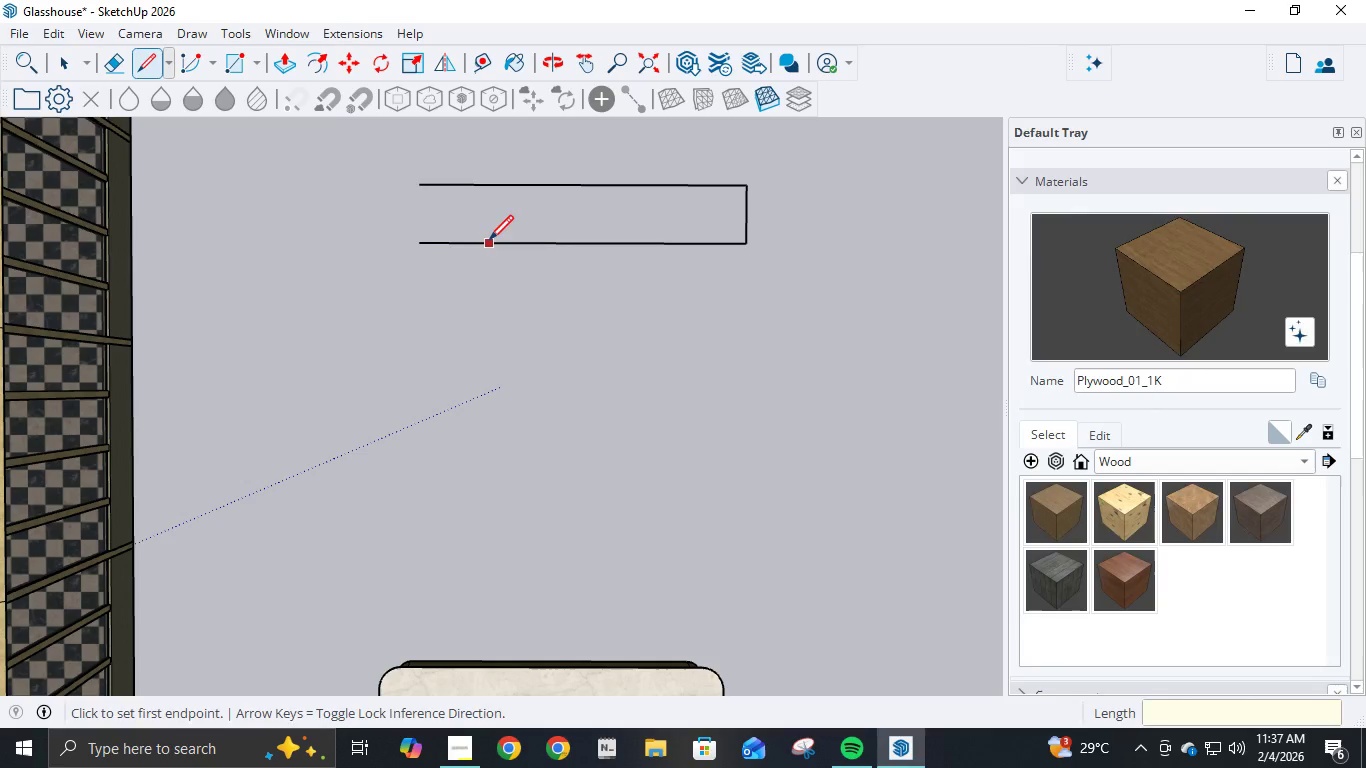 
left_click([414, 252])
 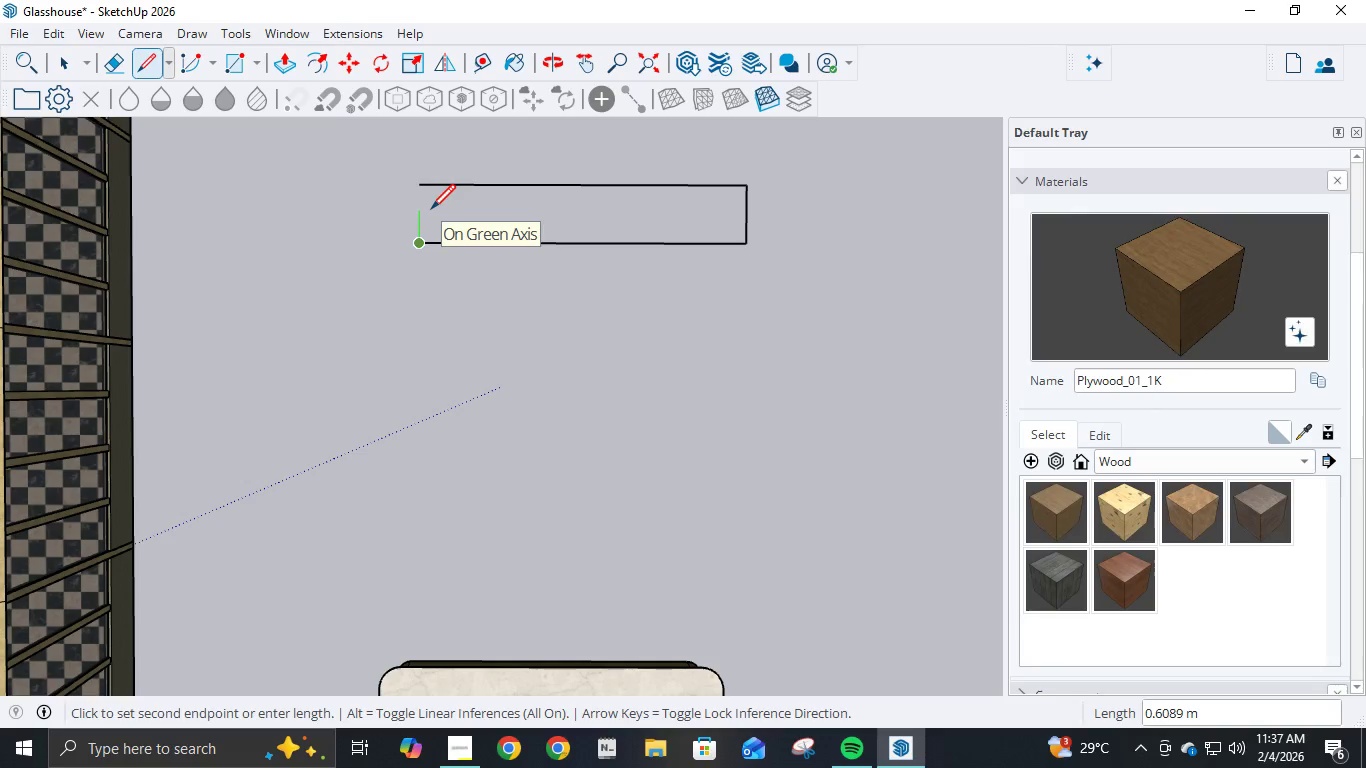 
wait(12.25)
 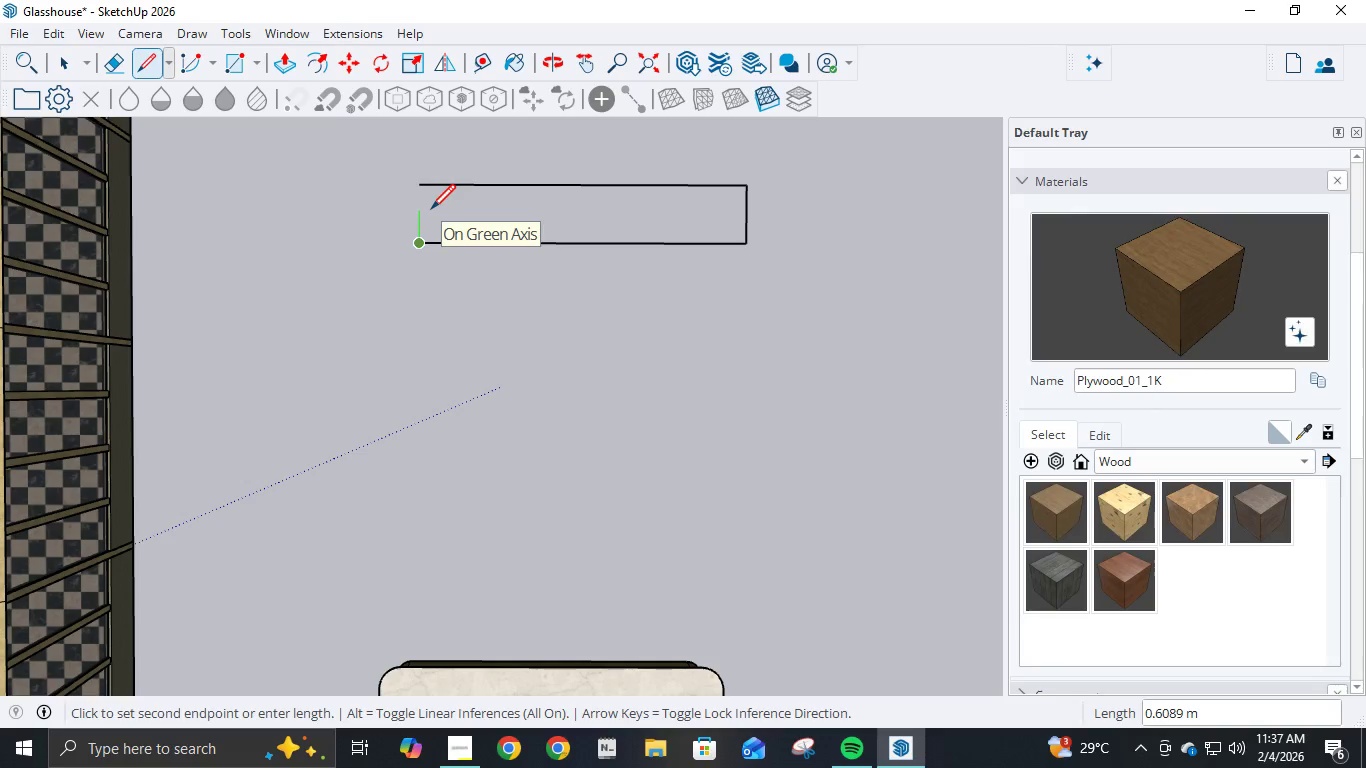 
key(NumpadDecimal)
 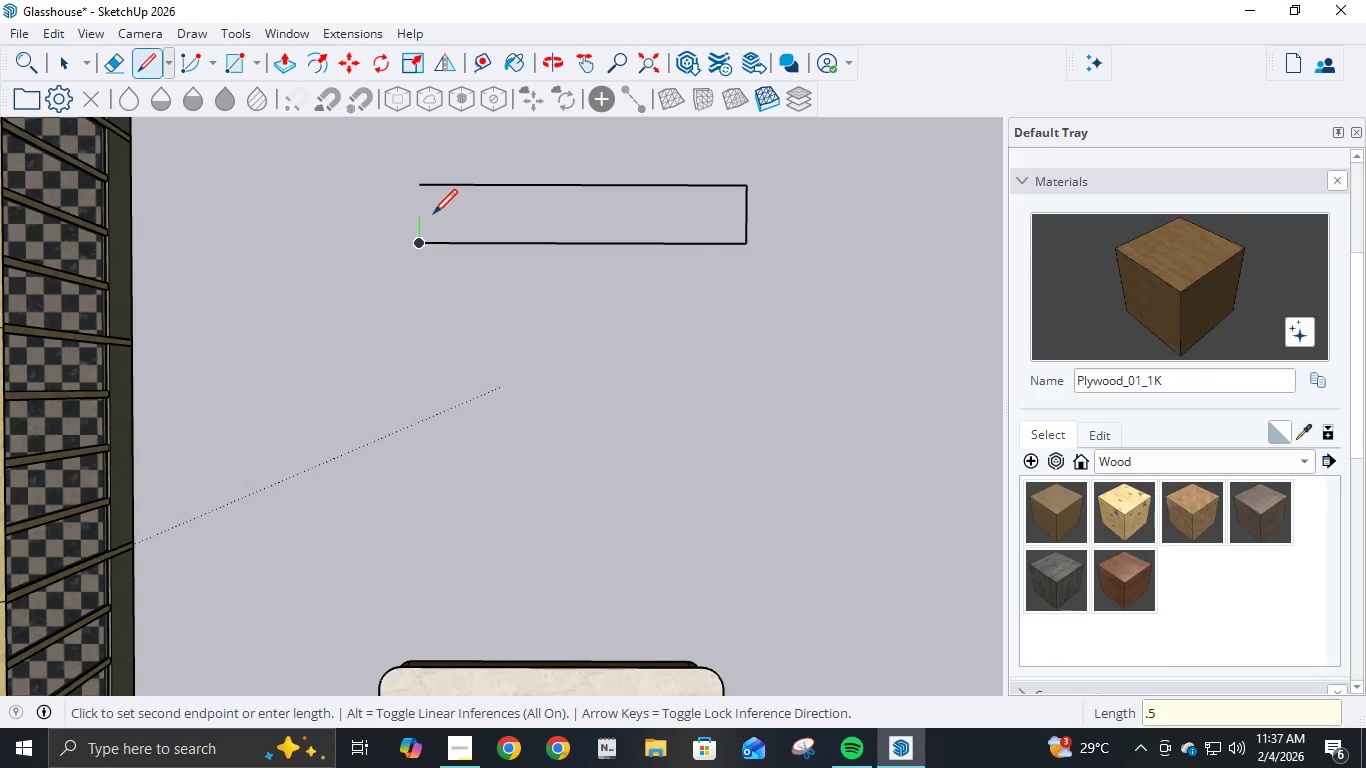 
key(Numpad5)
 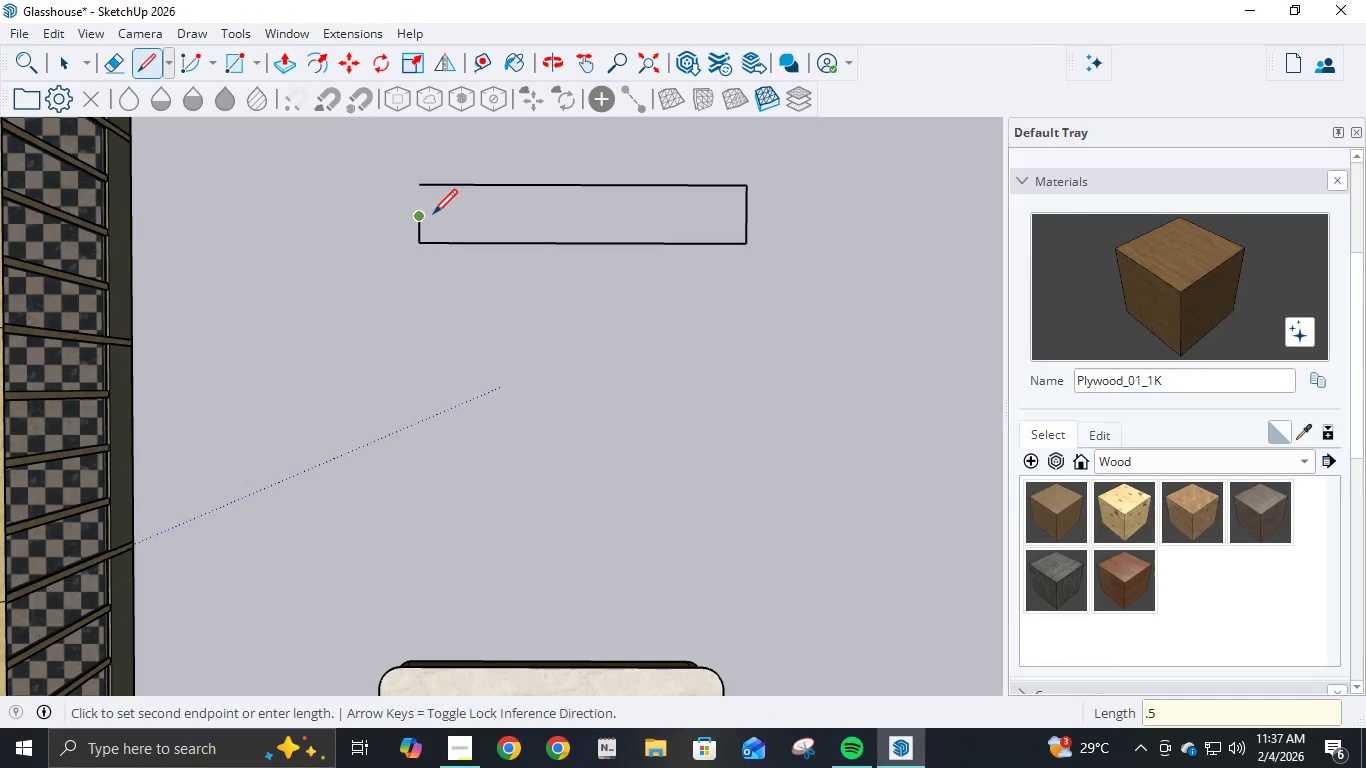 
key(NumpadEnter)
 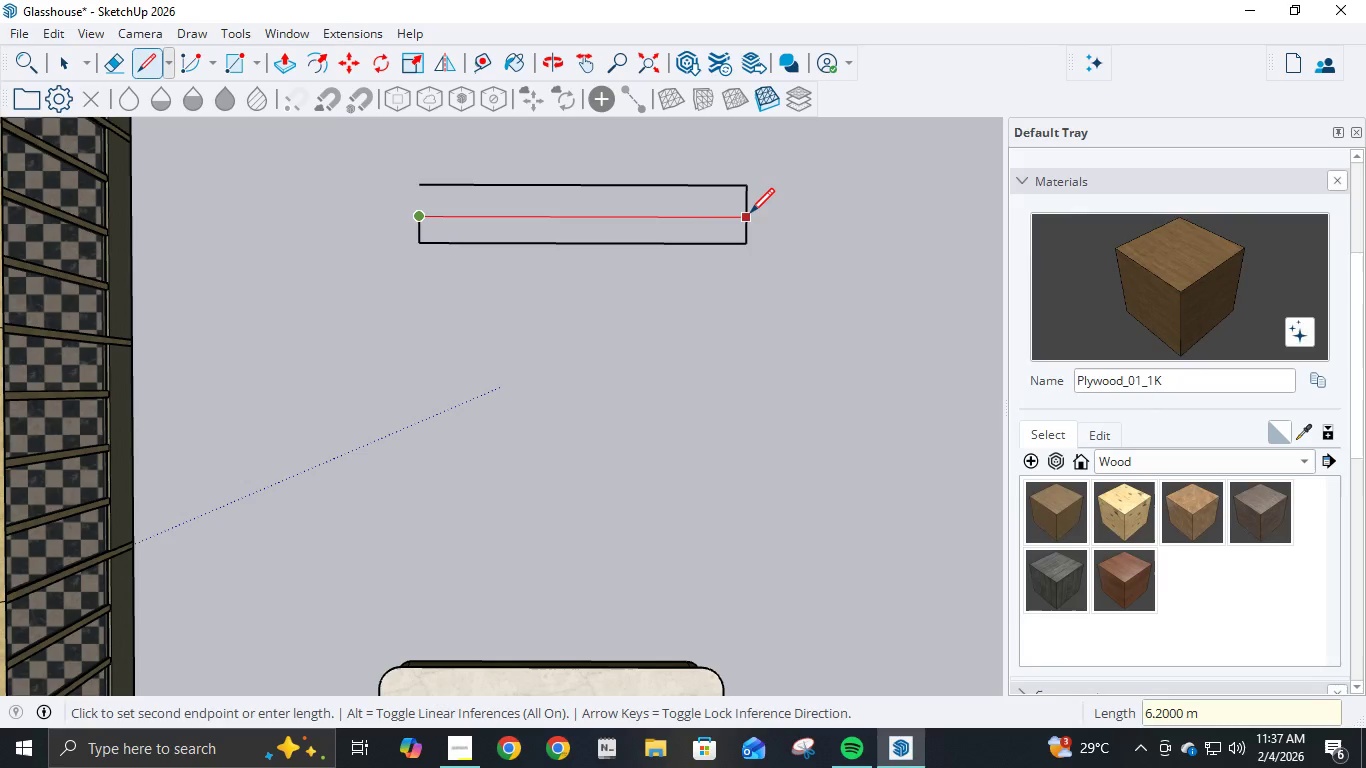 
left_click([745, 219])
 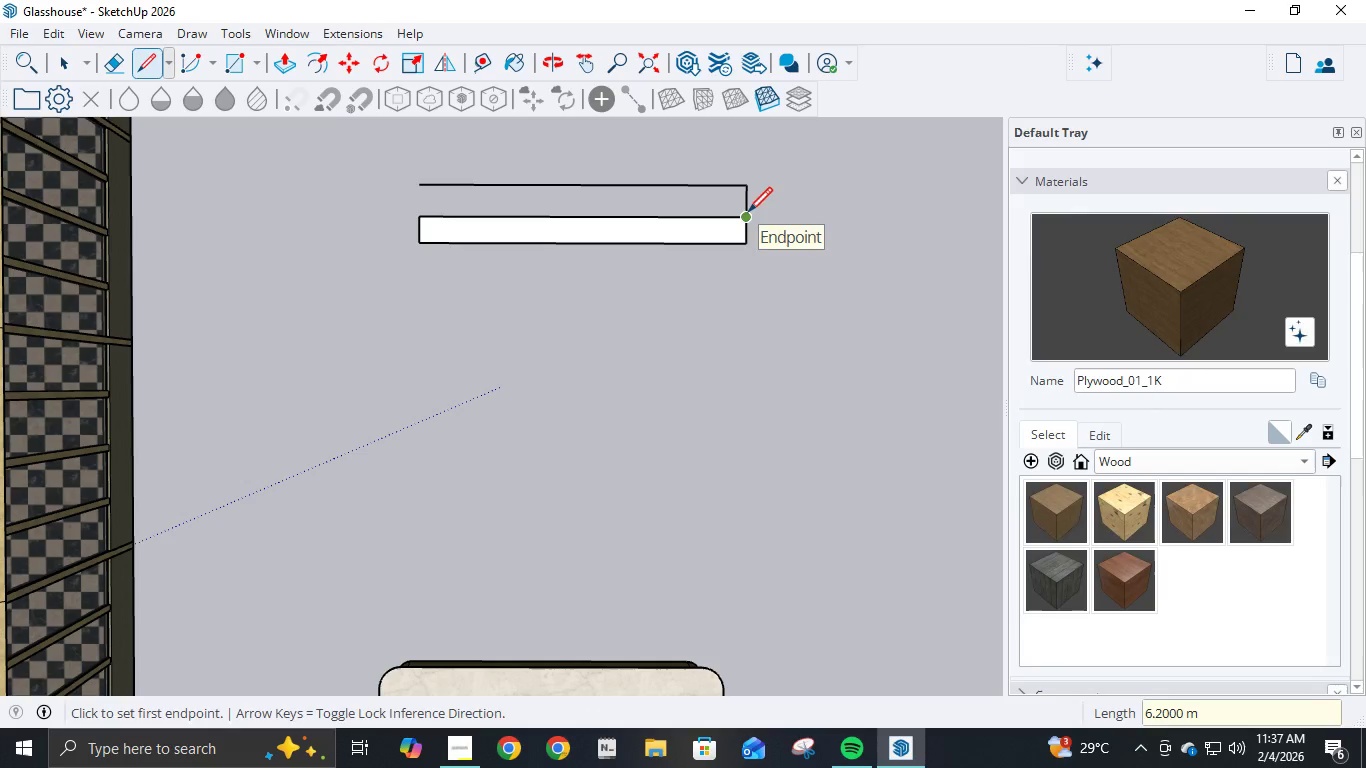 
key(E)
 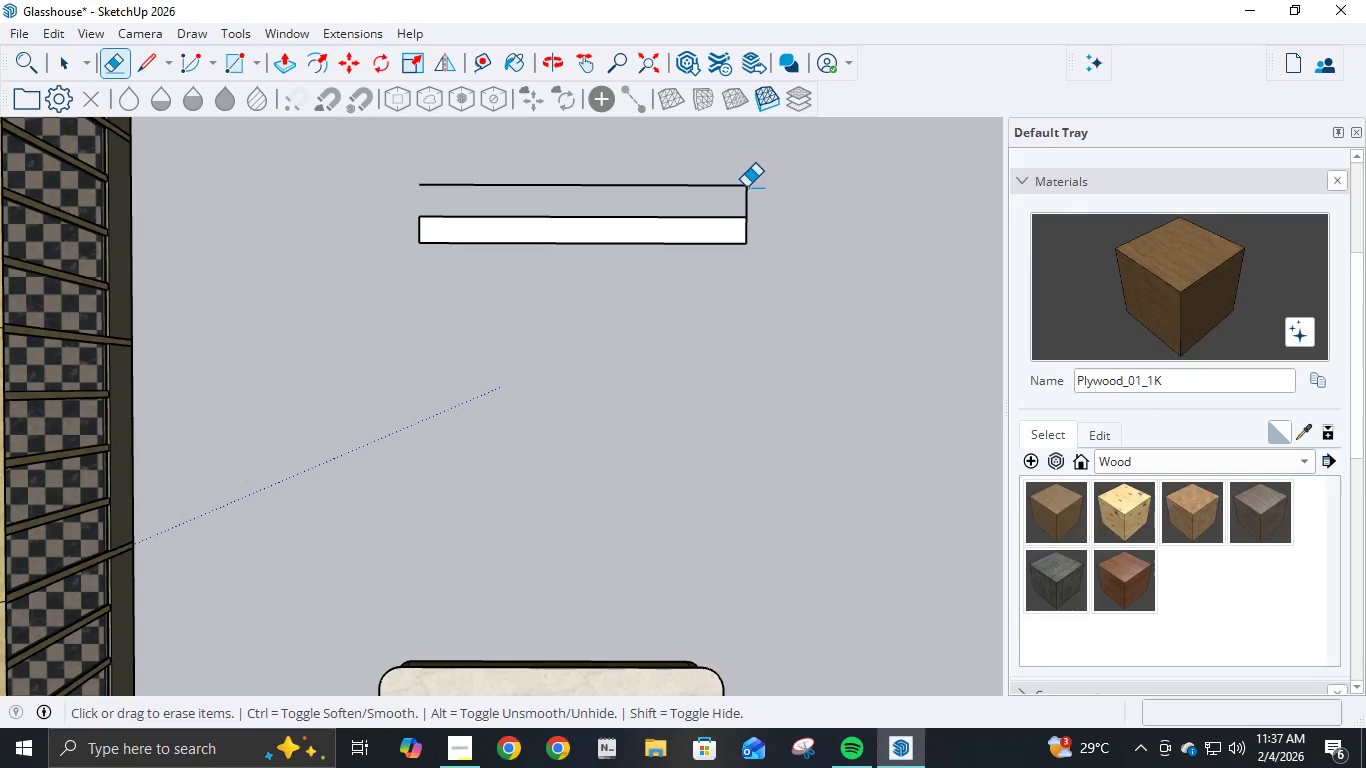 
left_click([744, 188])
 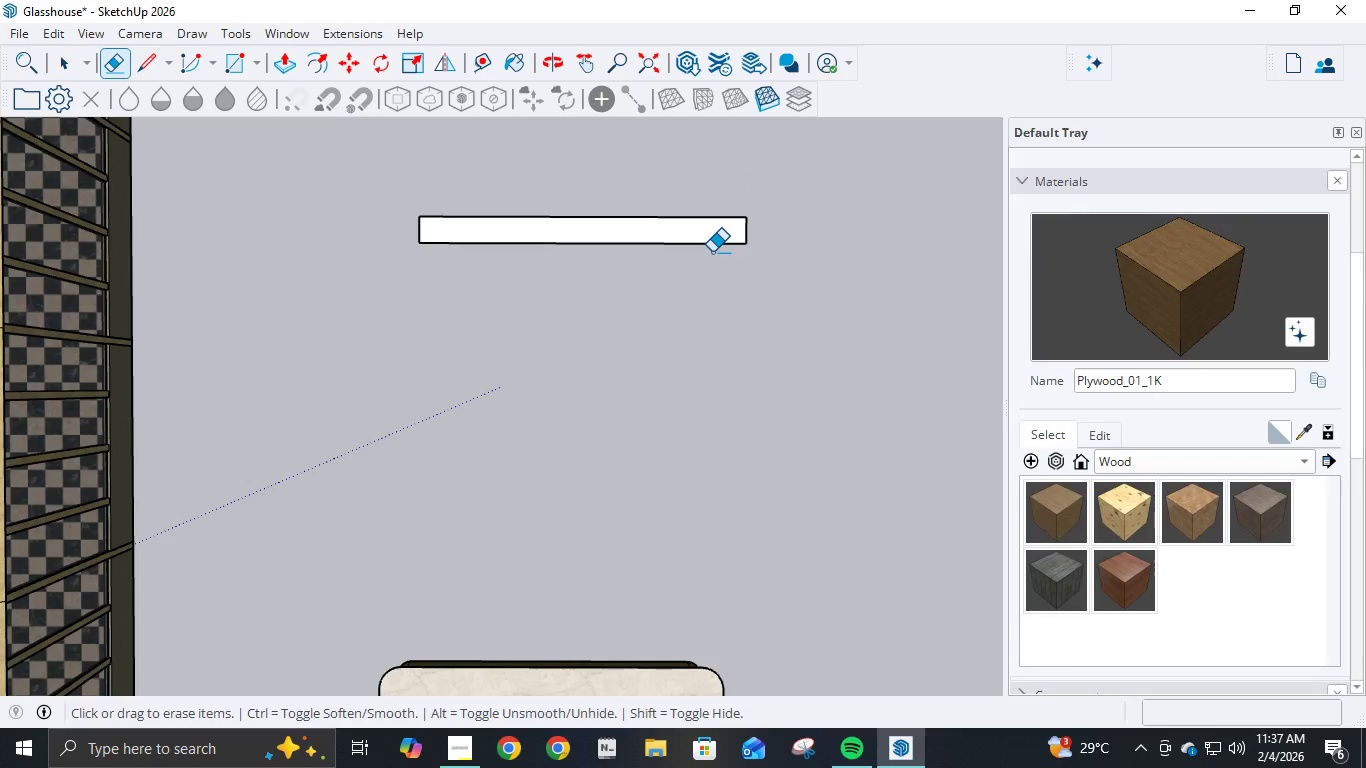 
key(L)
 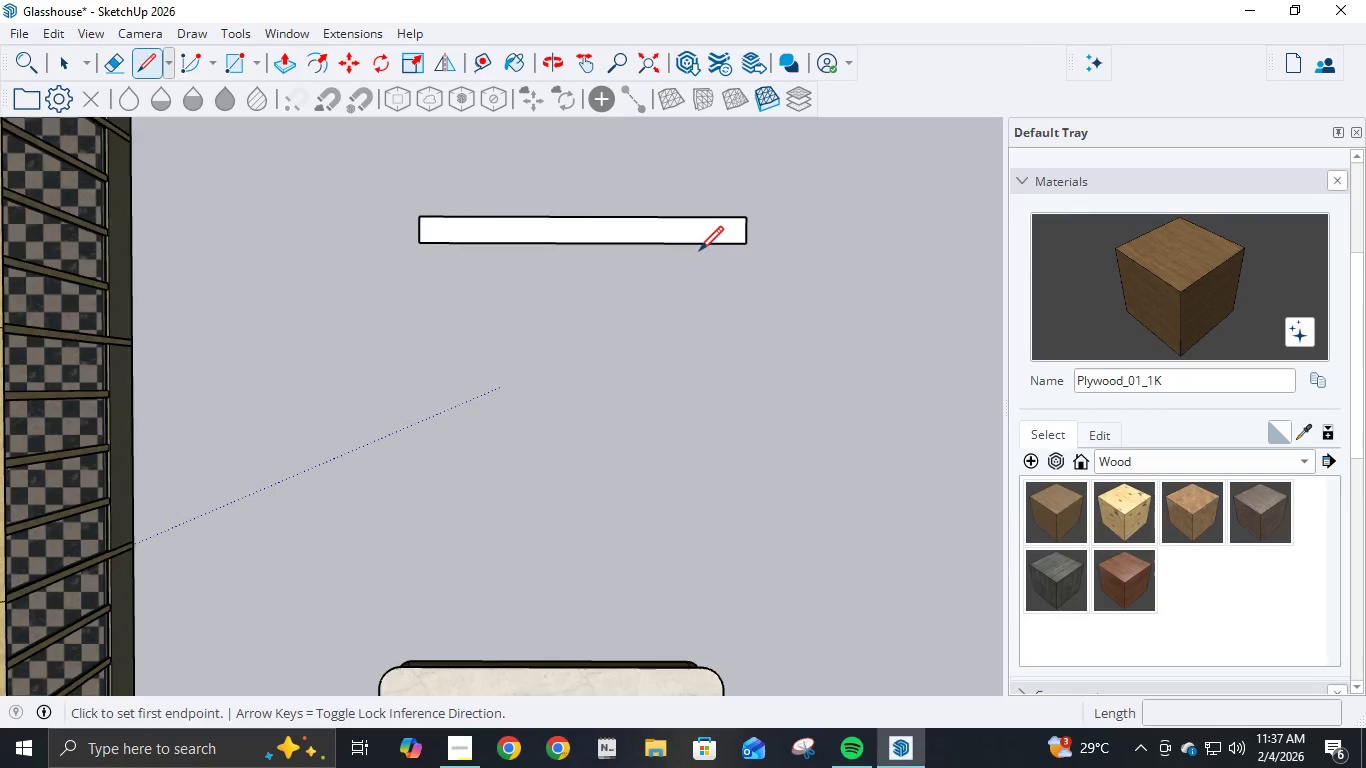 
scroll: coordinate [698, 253], scroll_direction: up, amount: 3.0
 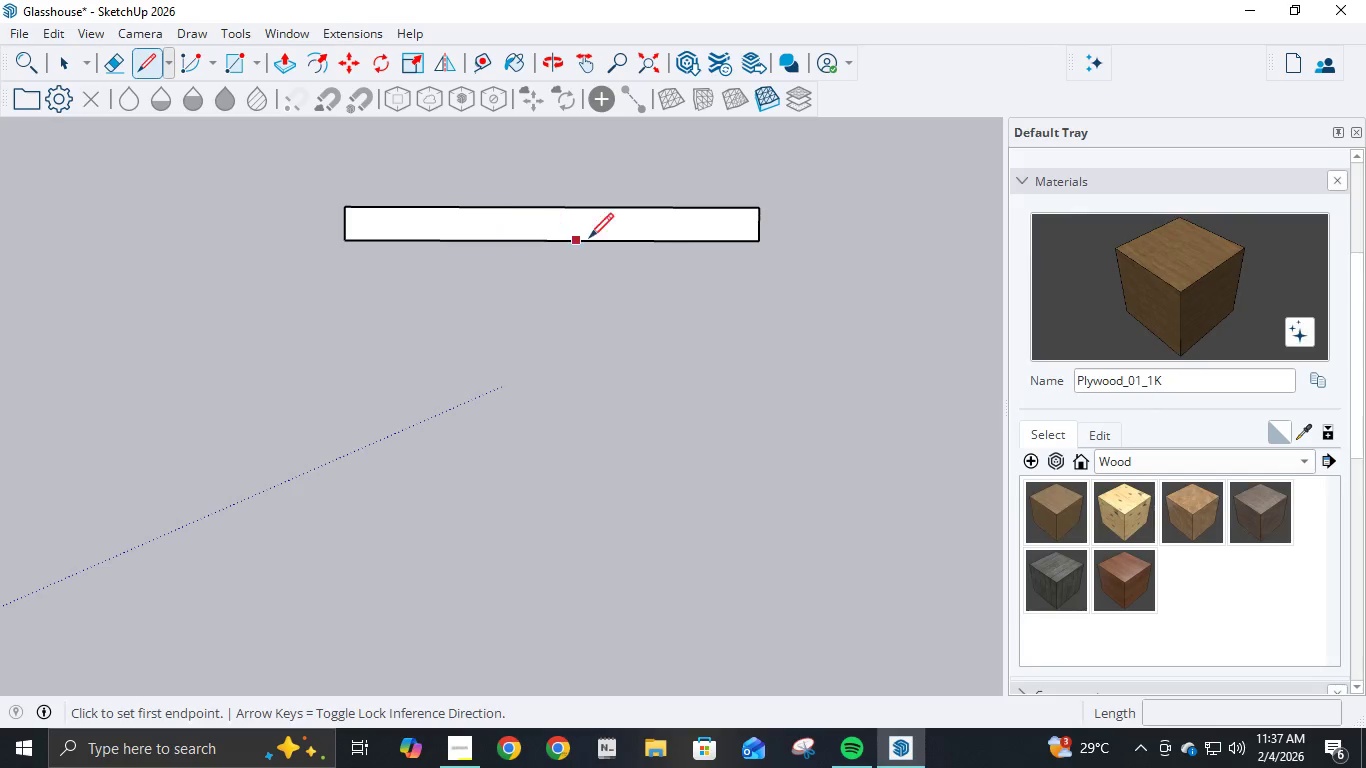 
wait(8.6)
 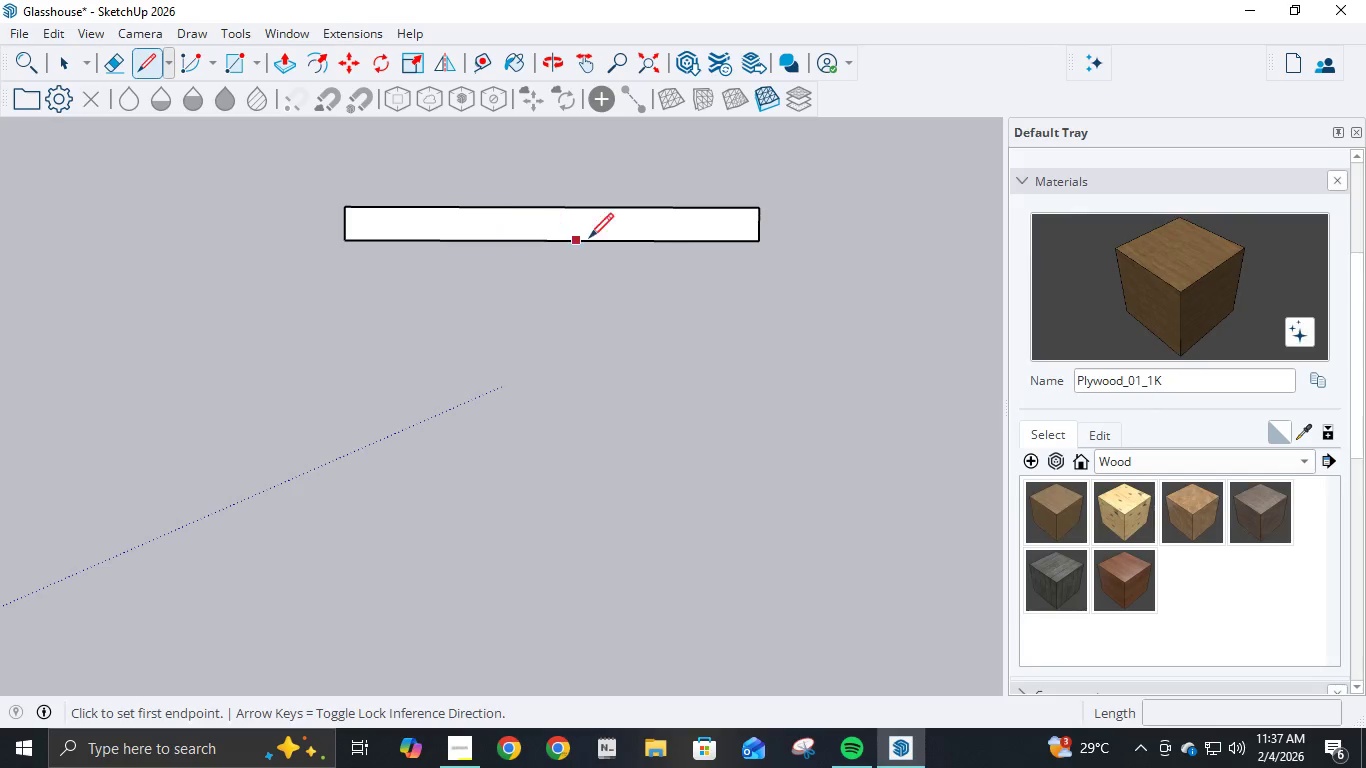 
left_click([563, 213])
 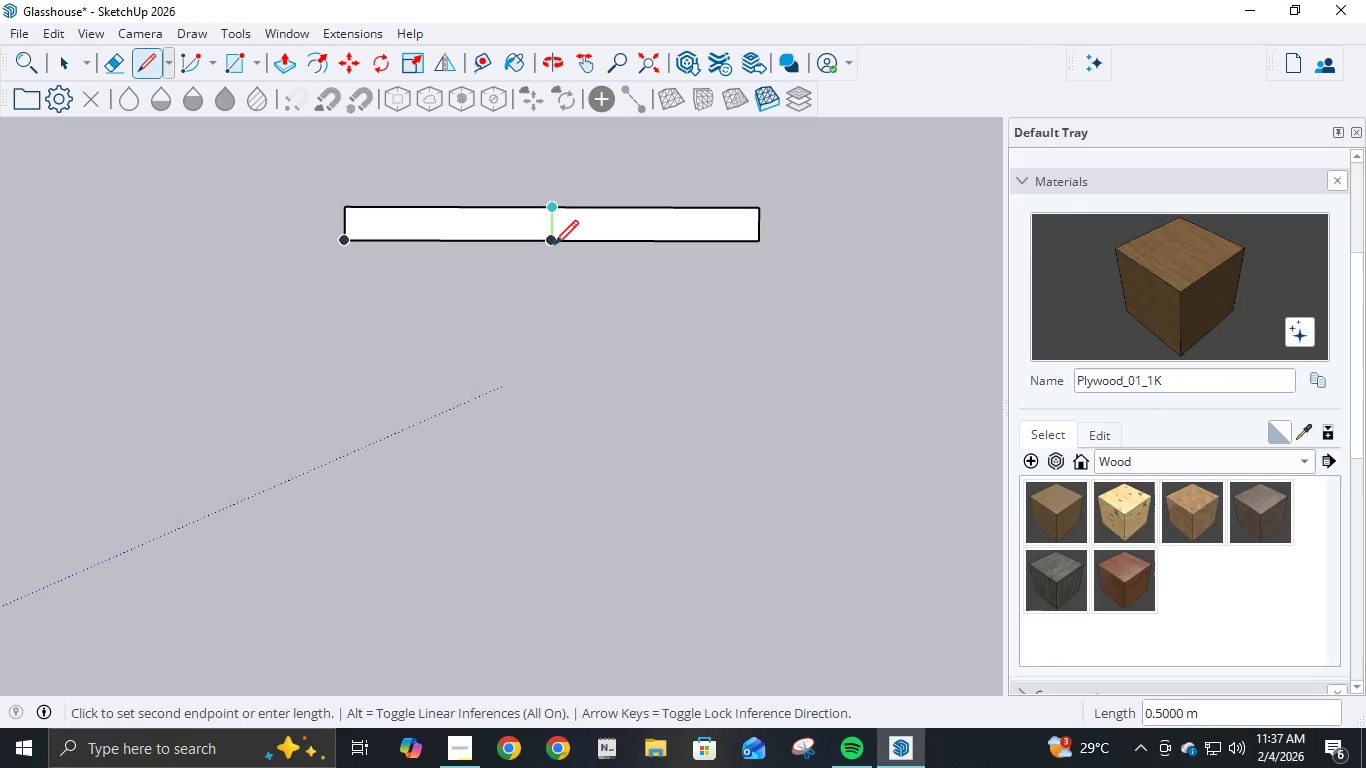 
left_click([554, 247])
 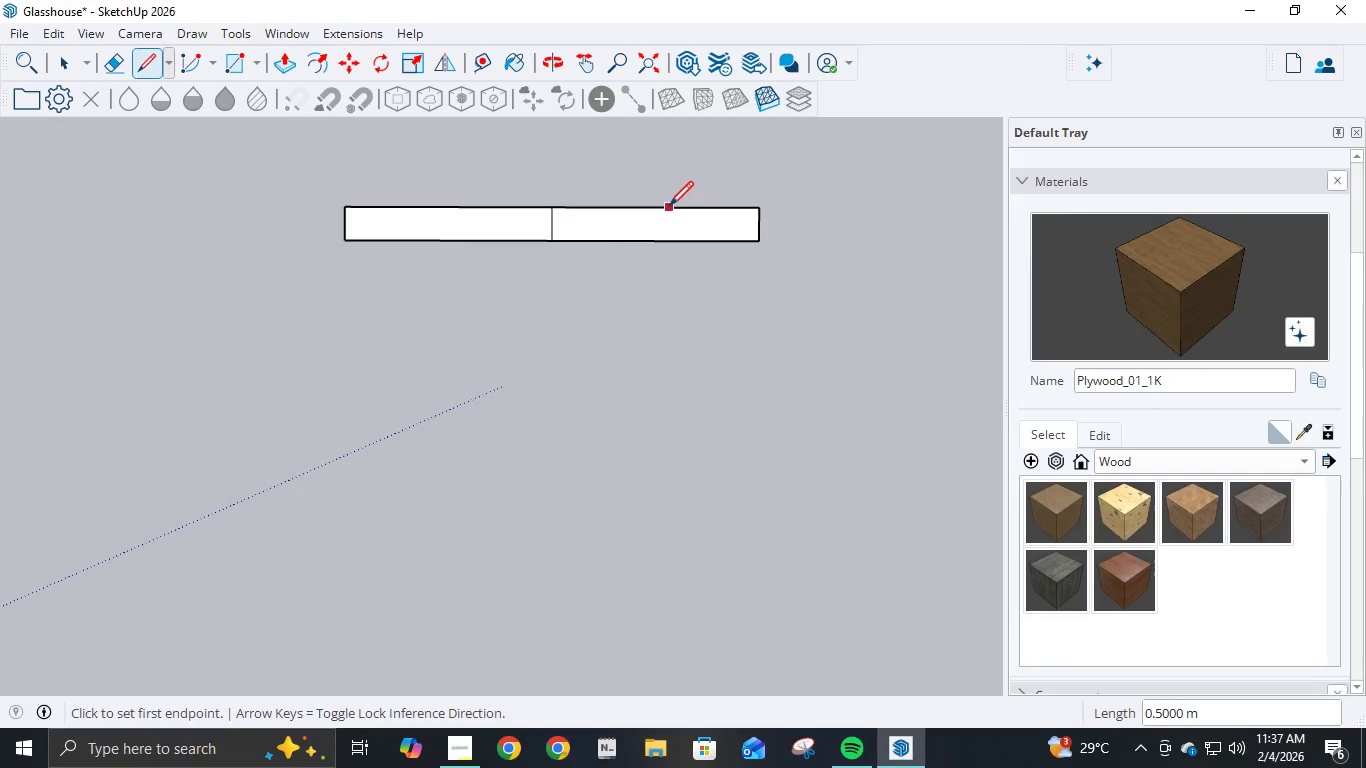 
left_click([665, 211])
 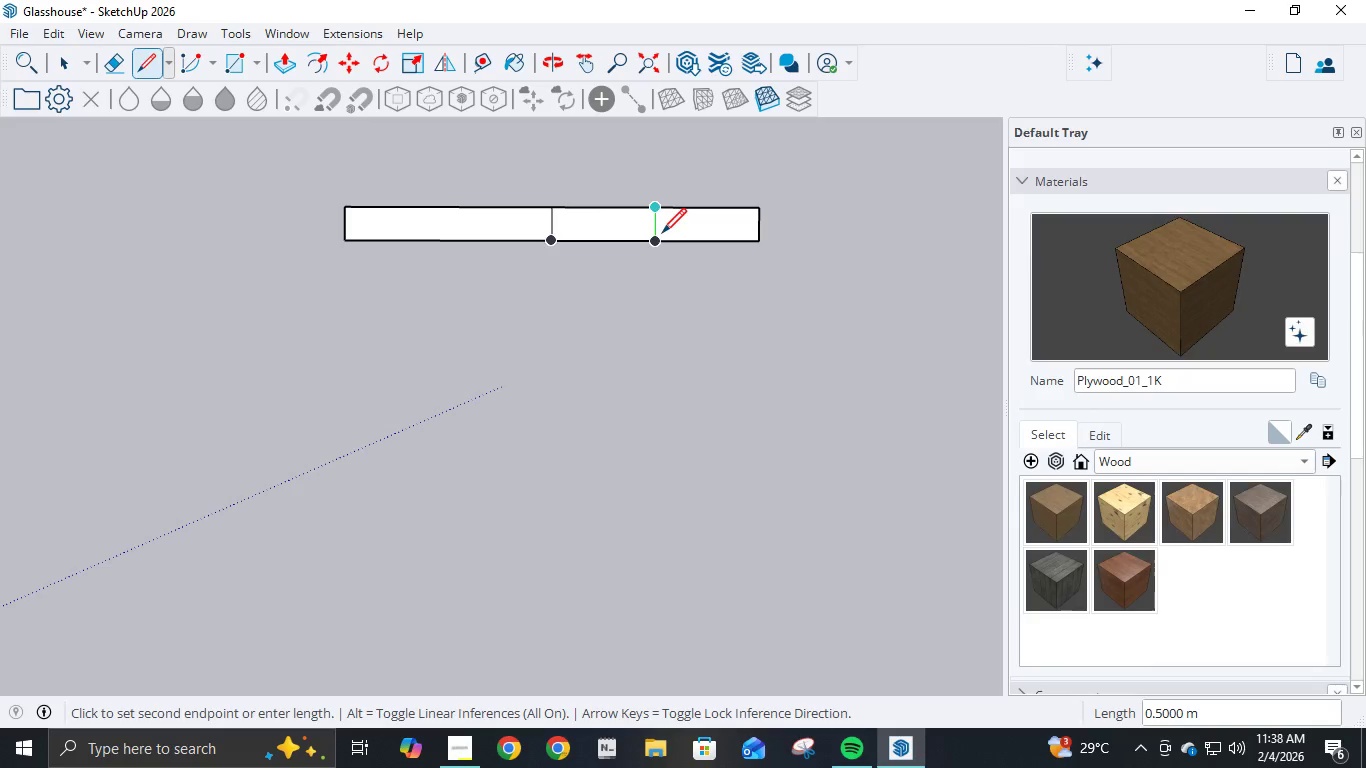 
left_click([662, 235])
 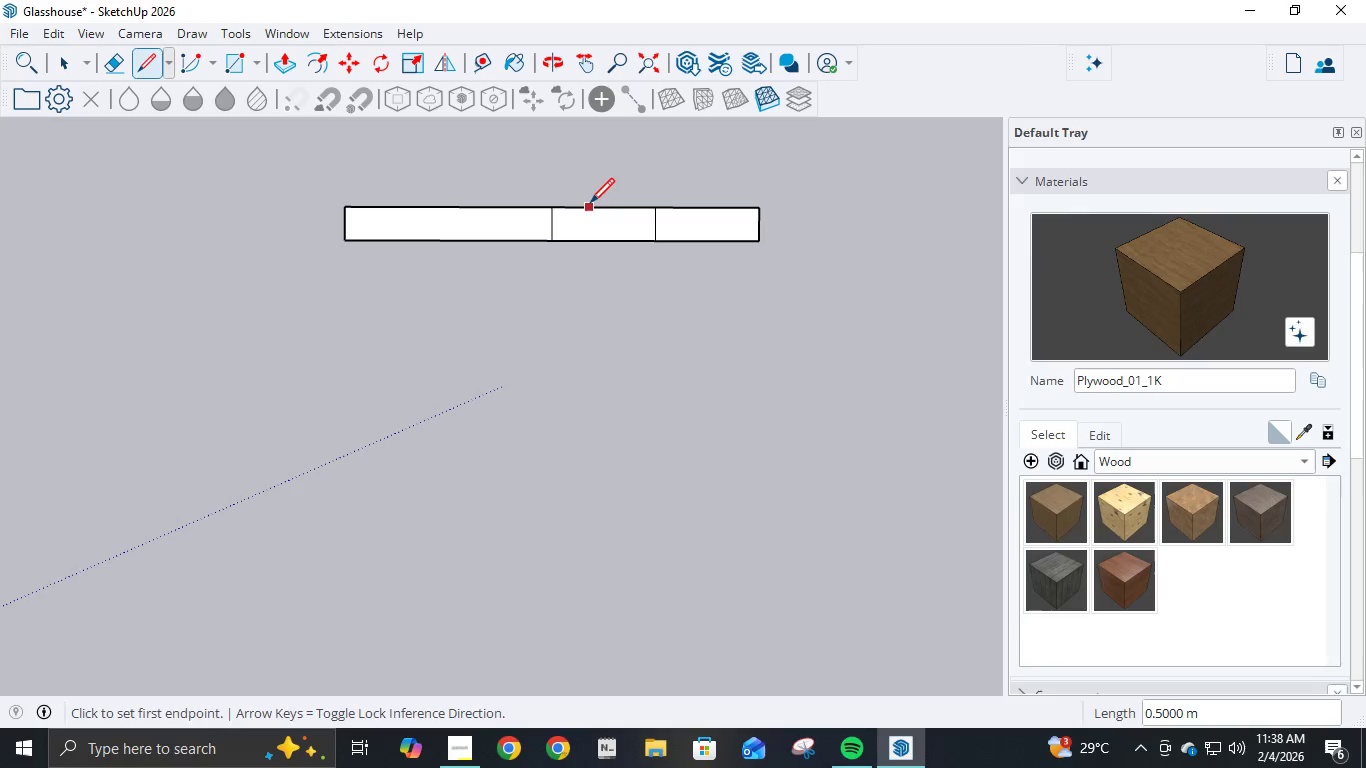 
left_click([596, 209])
 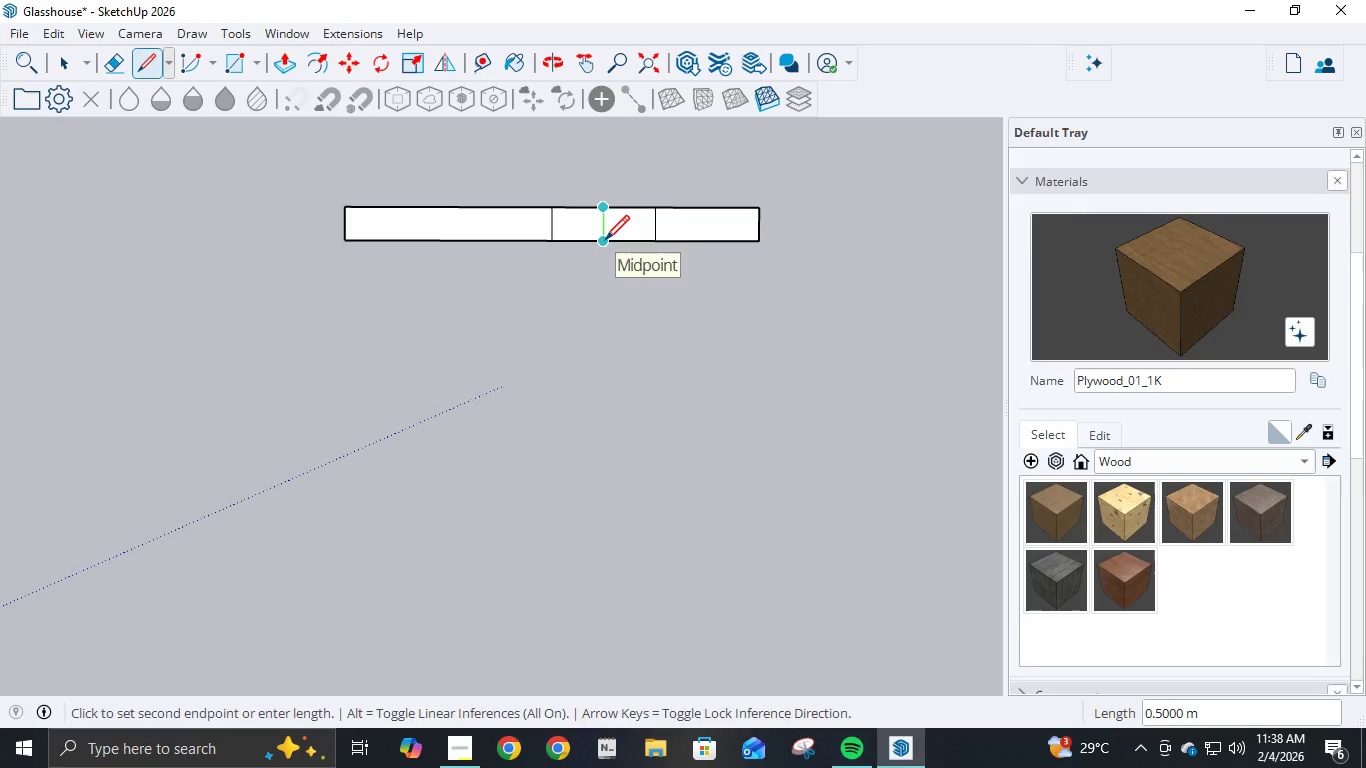 
left_click([605, 242])
 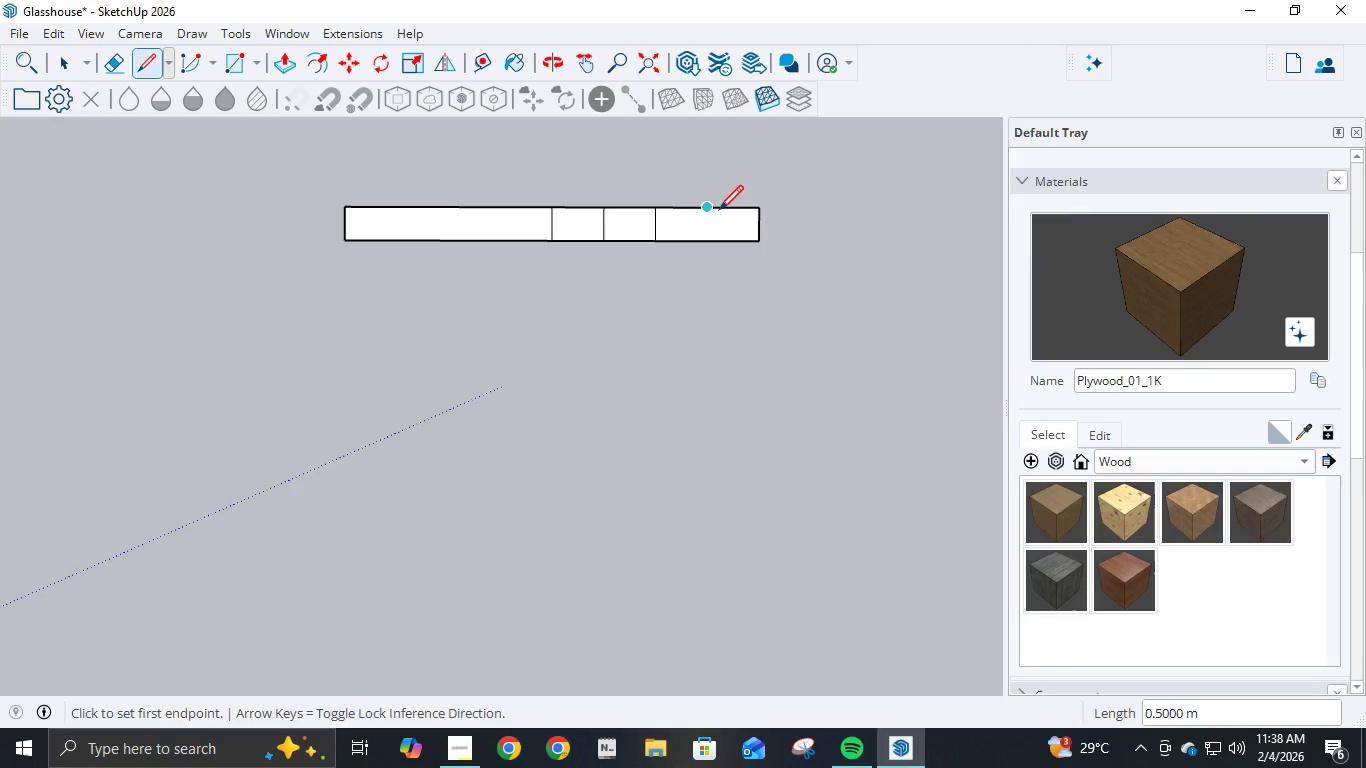 
left_click([719, 212])
 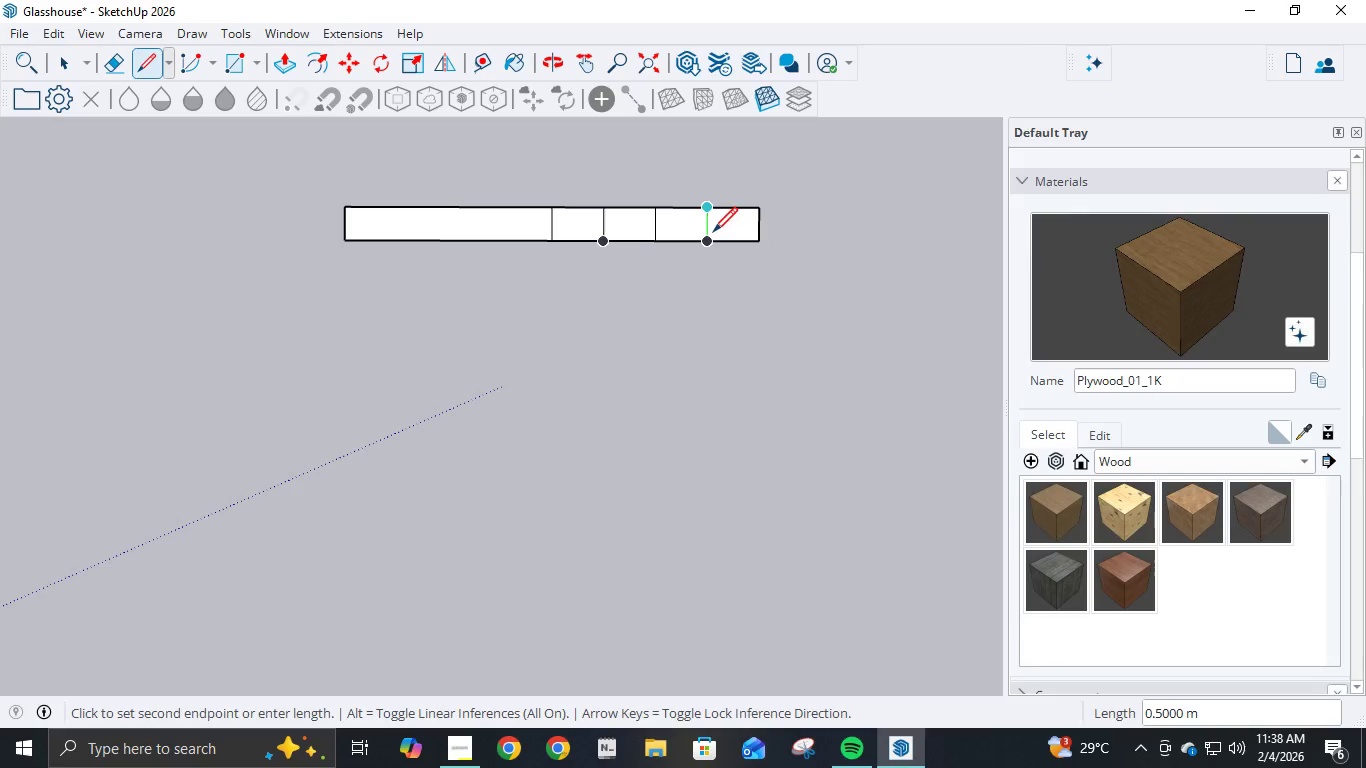 
left_click([713, 234])
 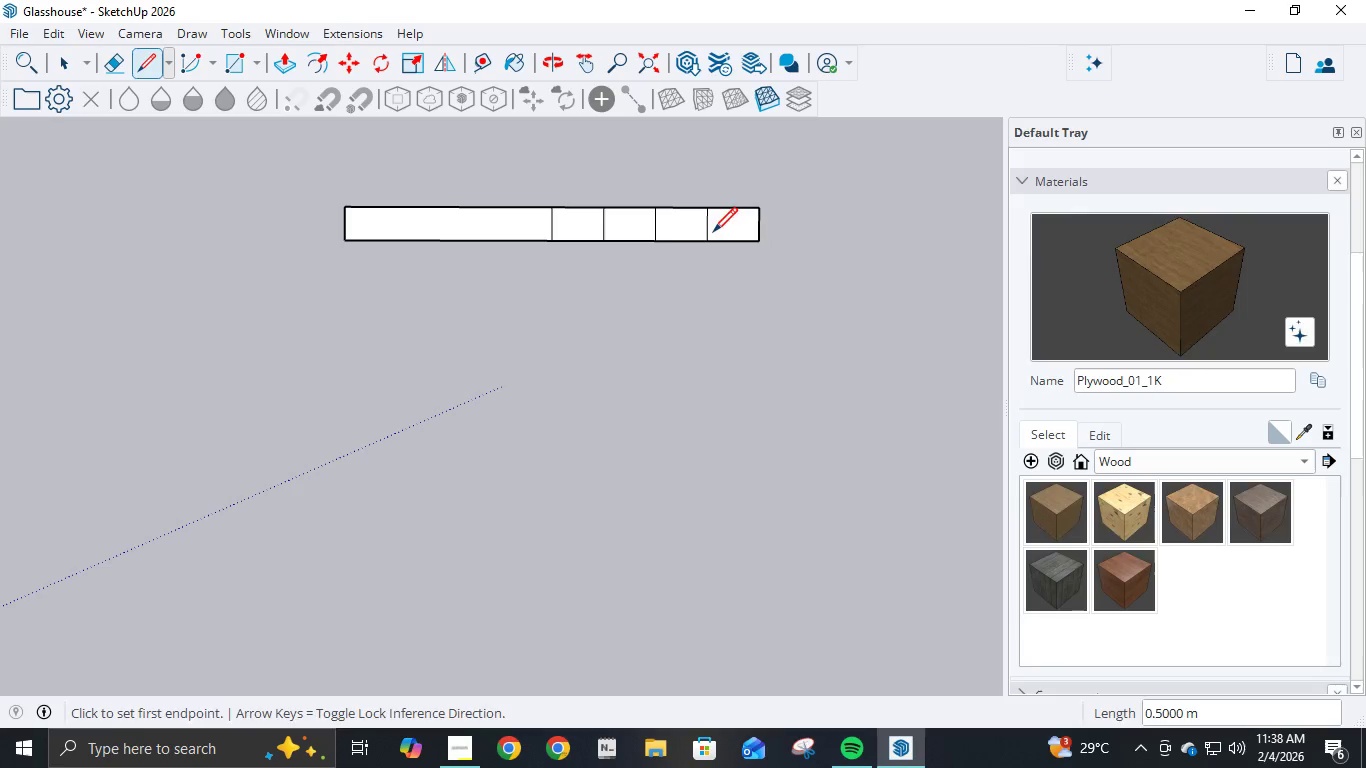 
key(E)
 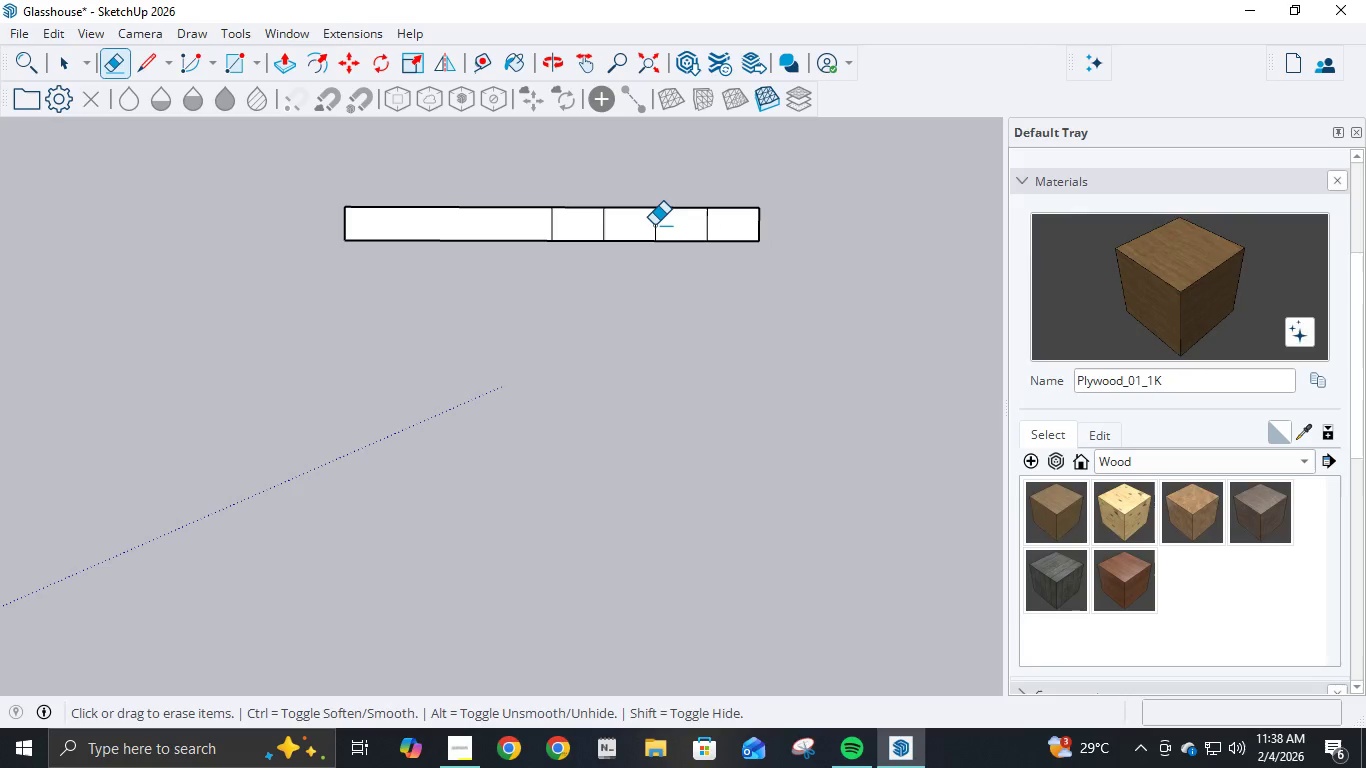 
left_click([654, 225])
 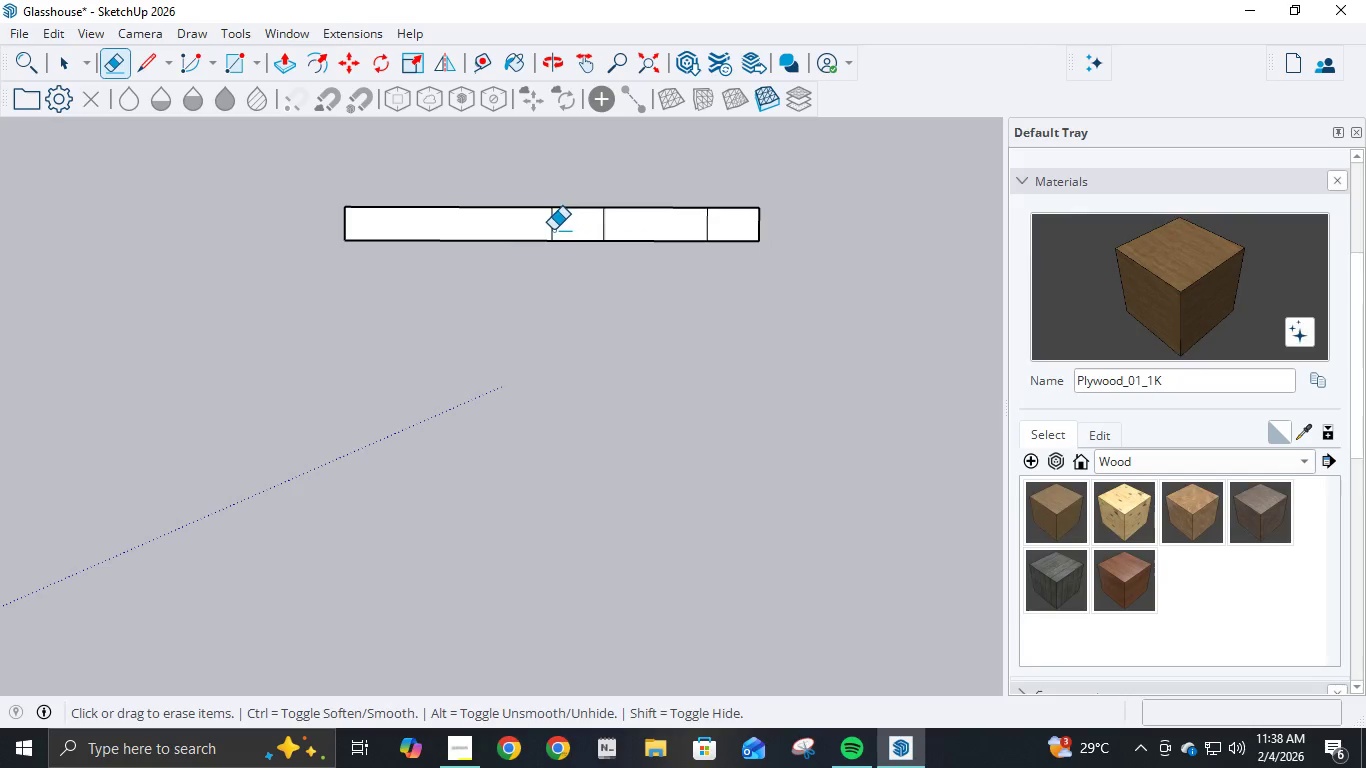 
left_click([551, 230])
 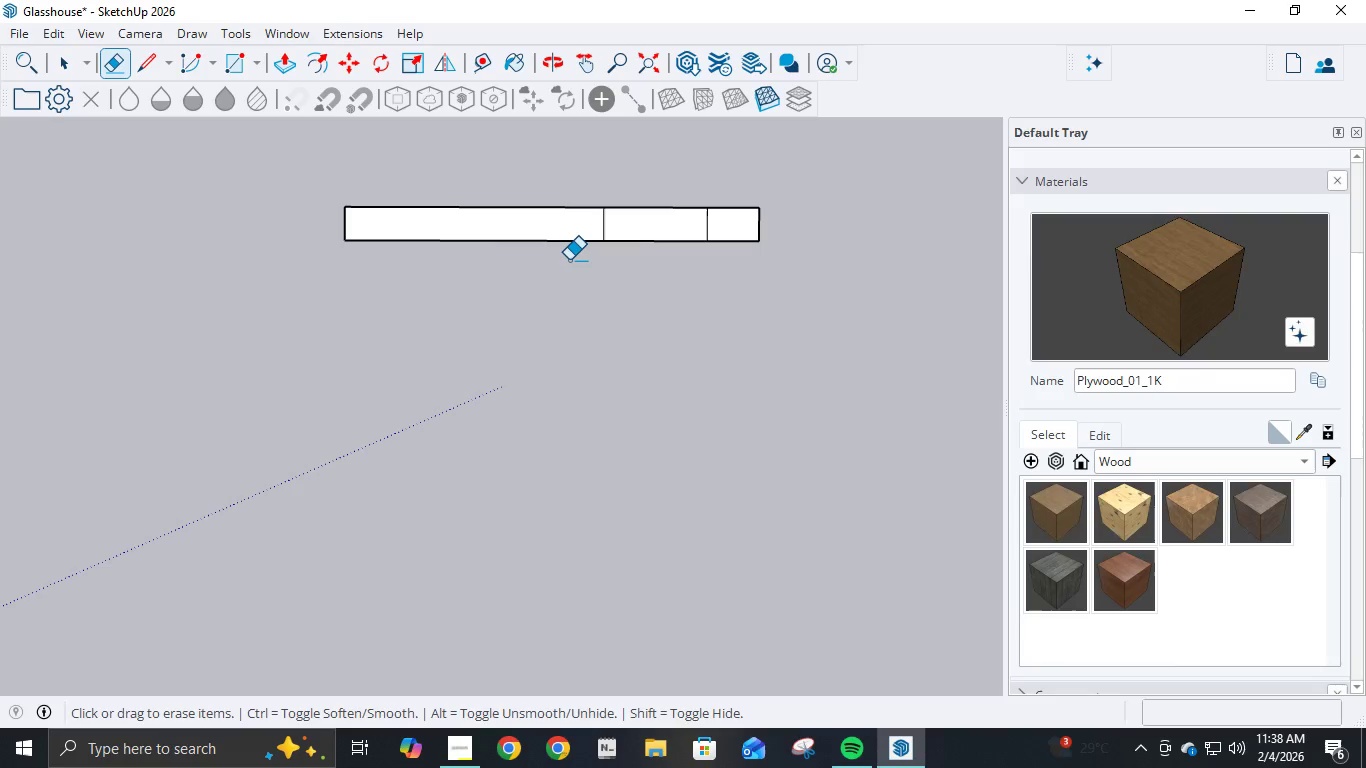 
key(L)
 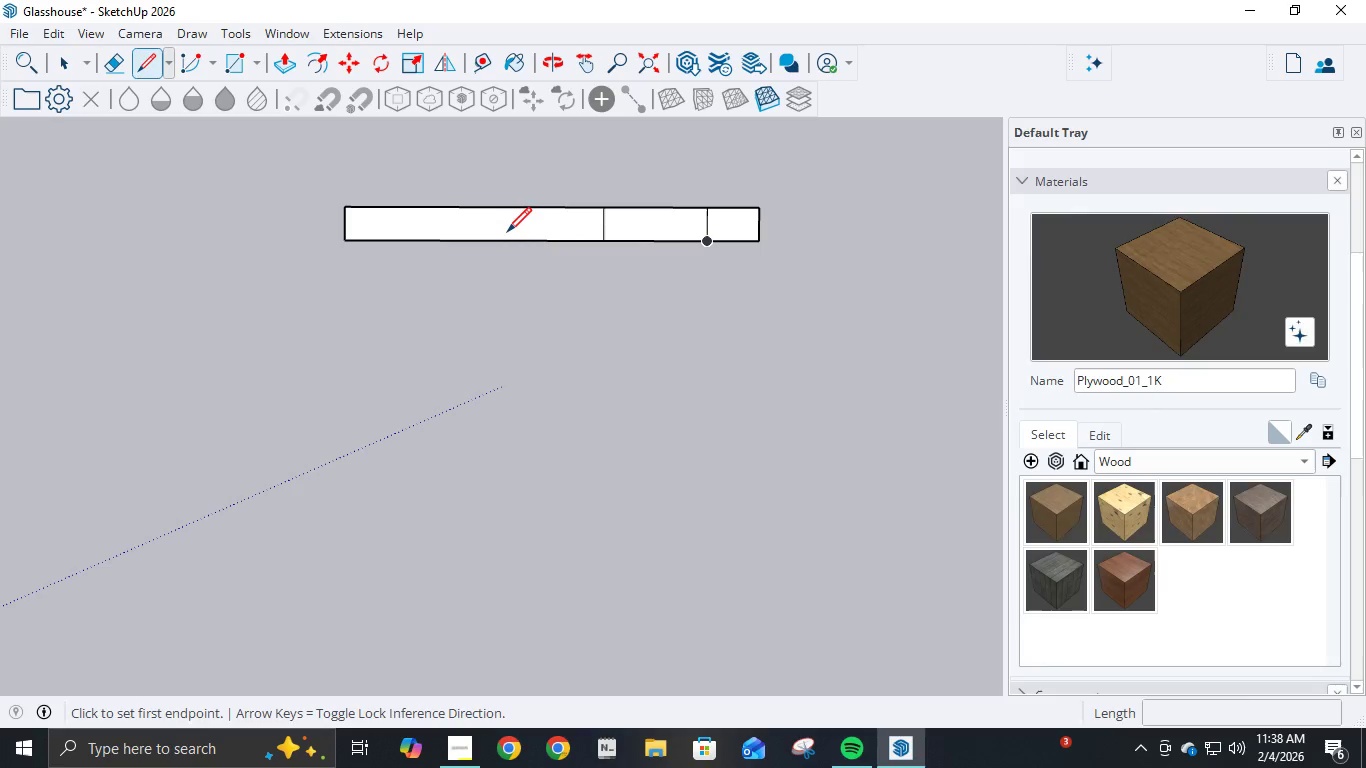 
key(Control+ControlLeft)
 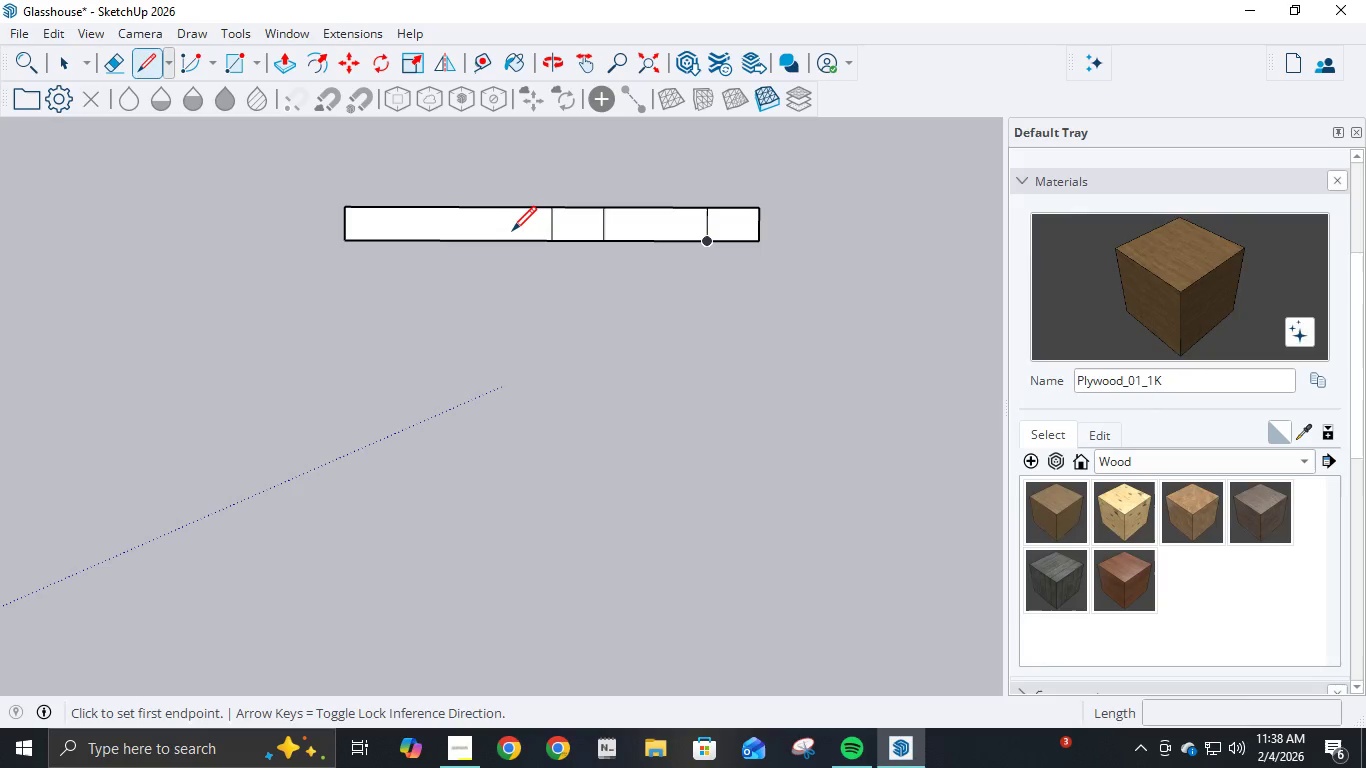 
key(Control+Z)
 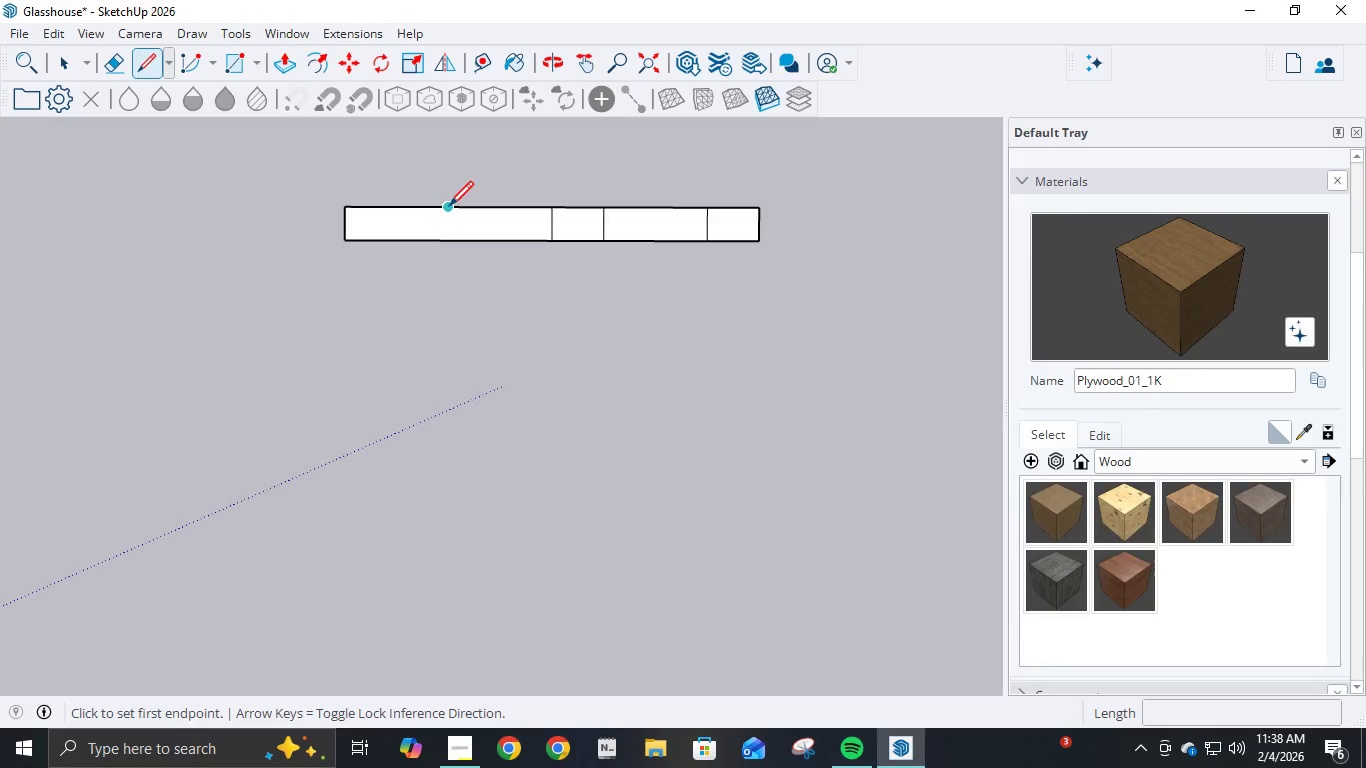 
double_click([451, 239])
 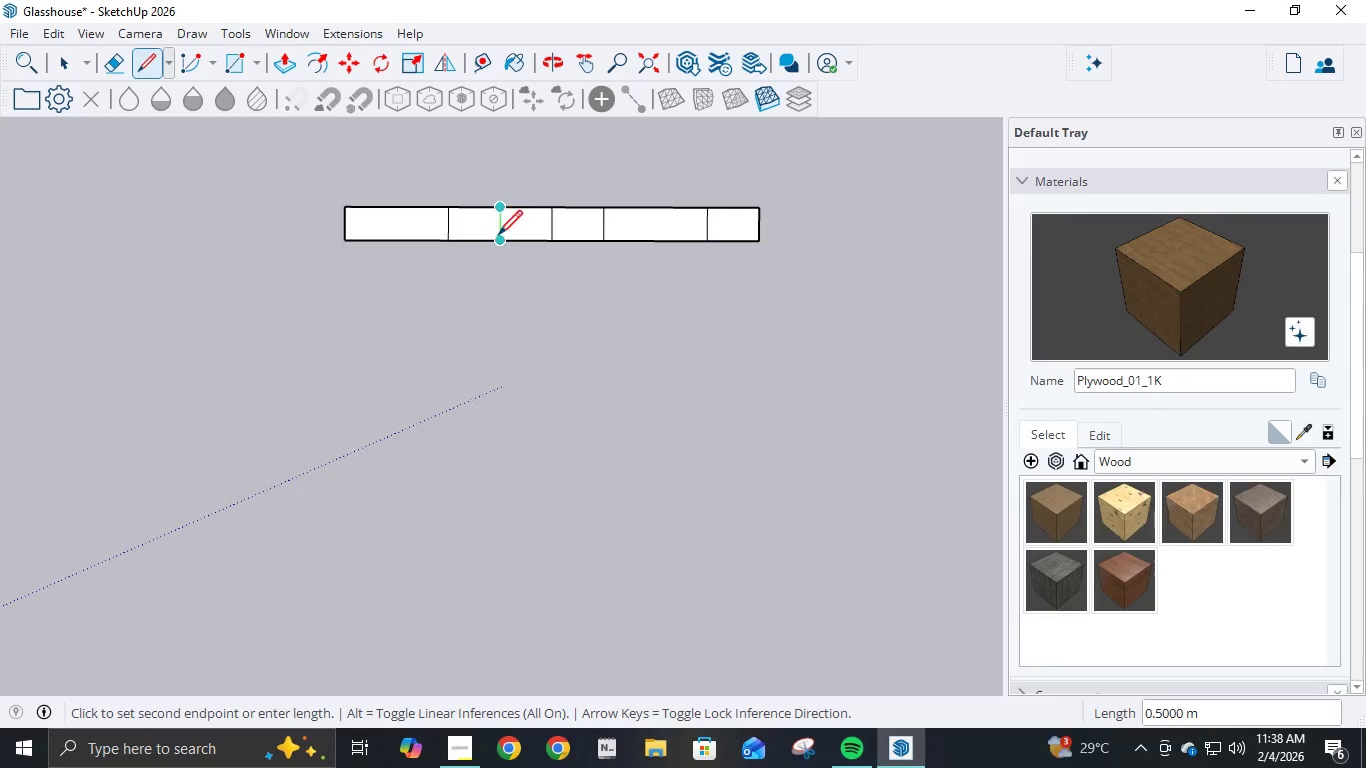 
double_click([498, 237])
 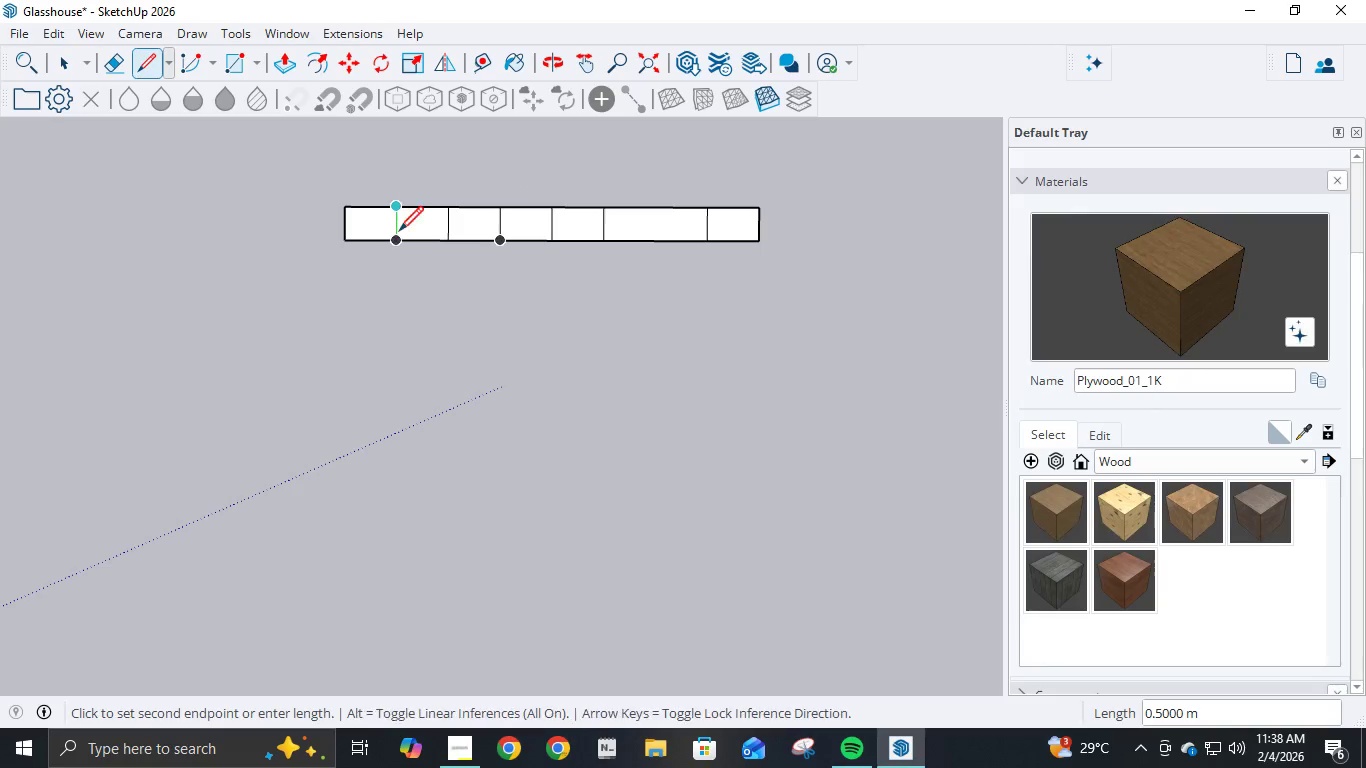 
double_click([399, 233])
 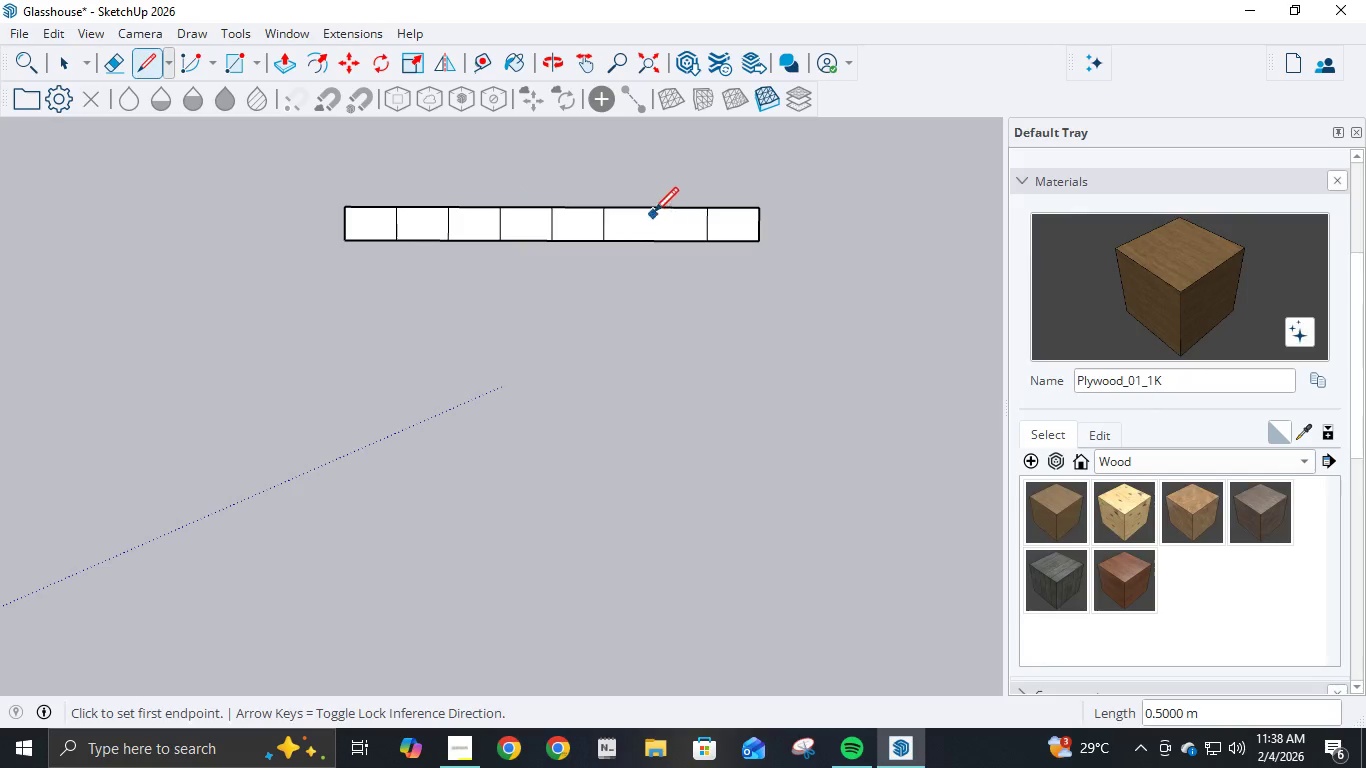 
left_click([651, 211])
 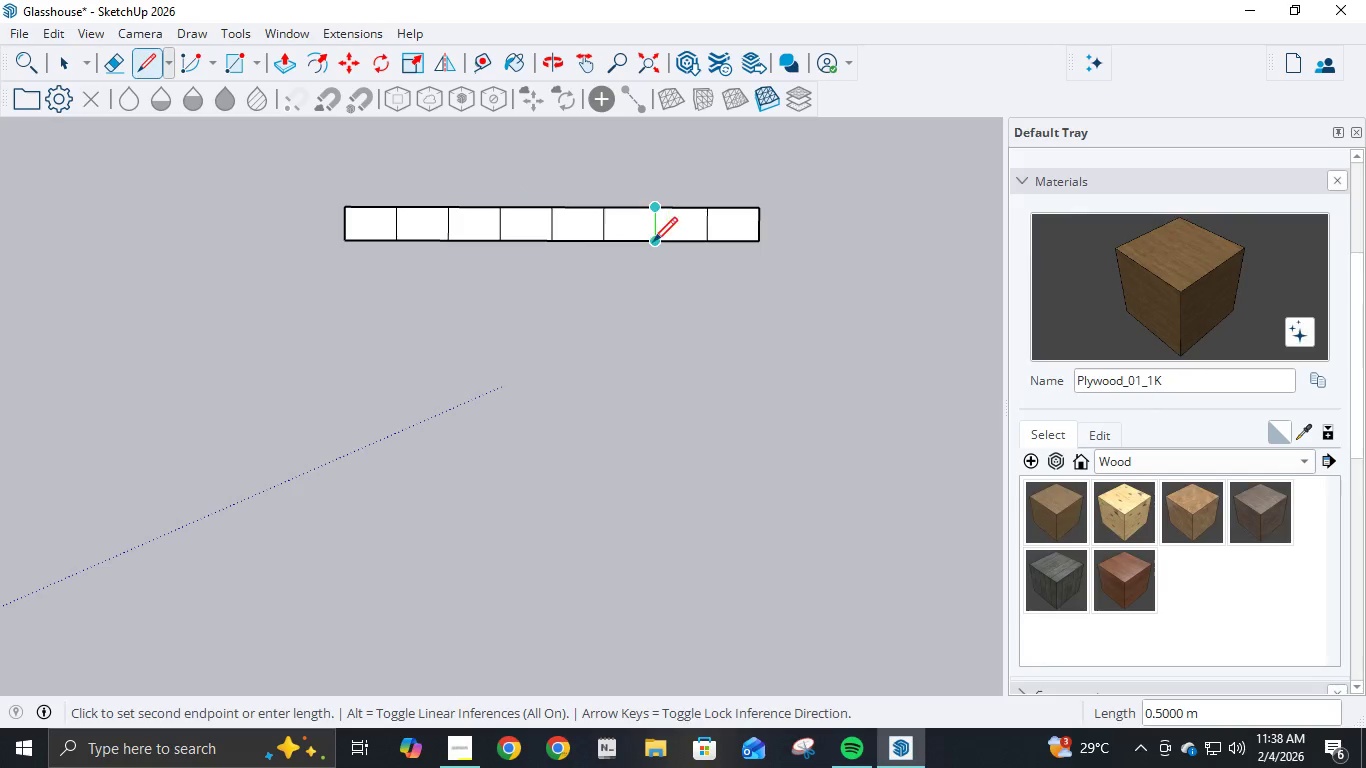 
left_click([653, 244])
 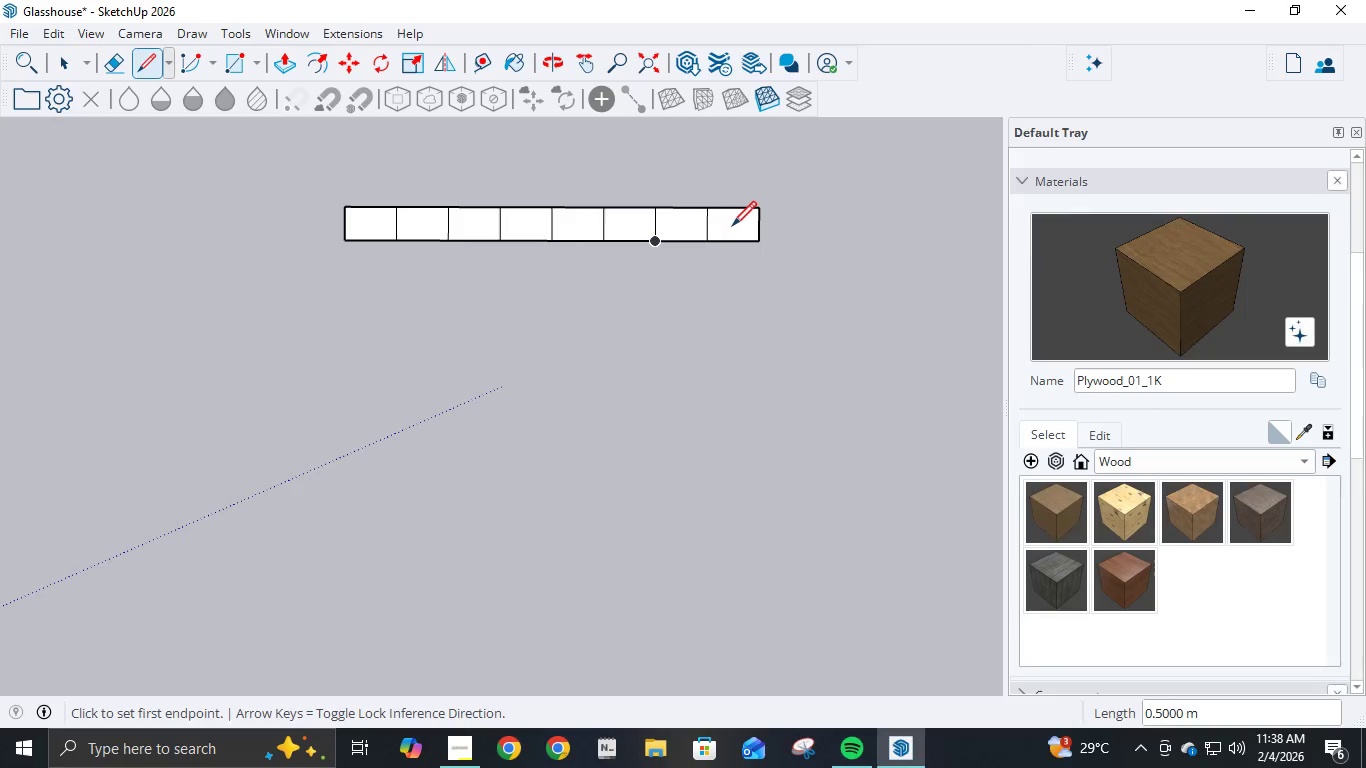 
left_click([743, 211])
 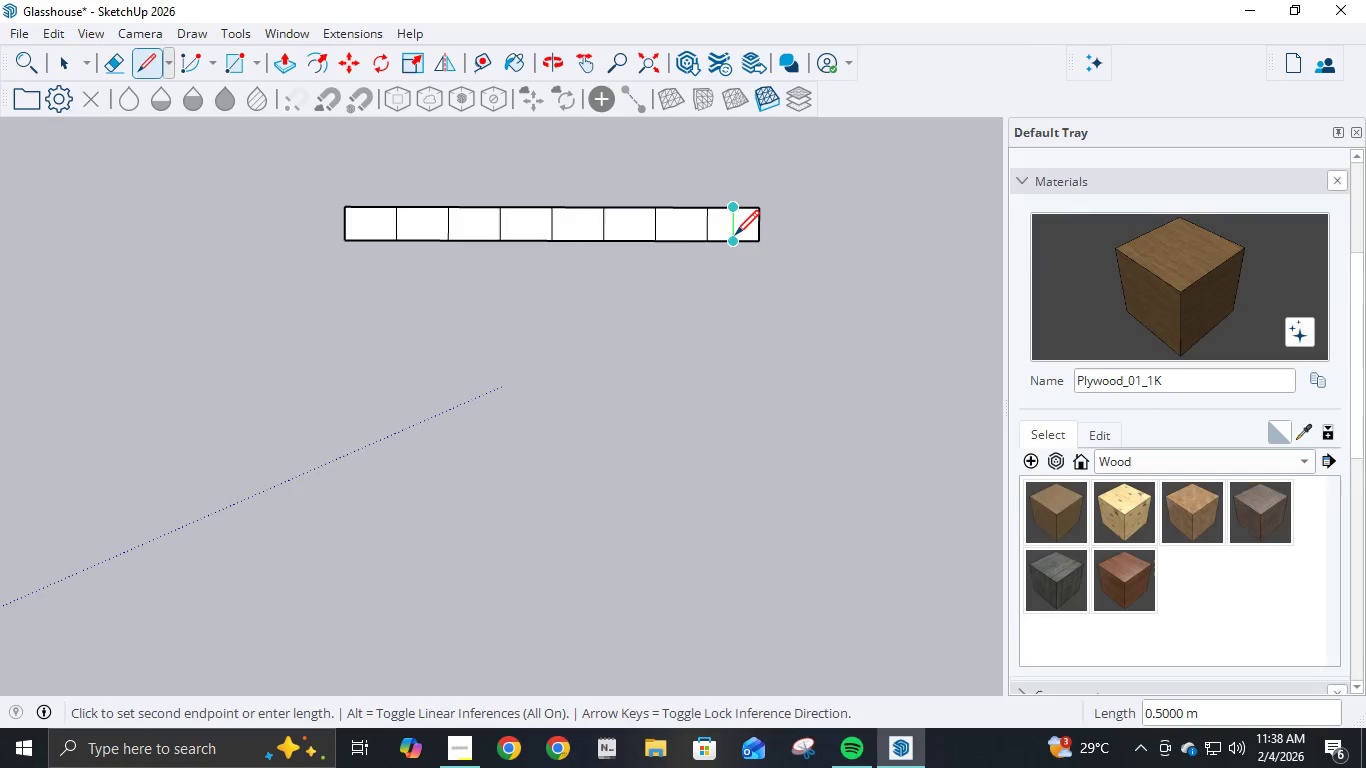 
left_click([735, 237])
 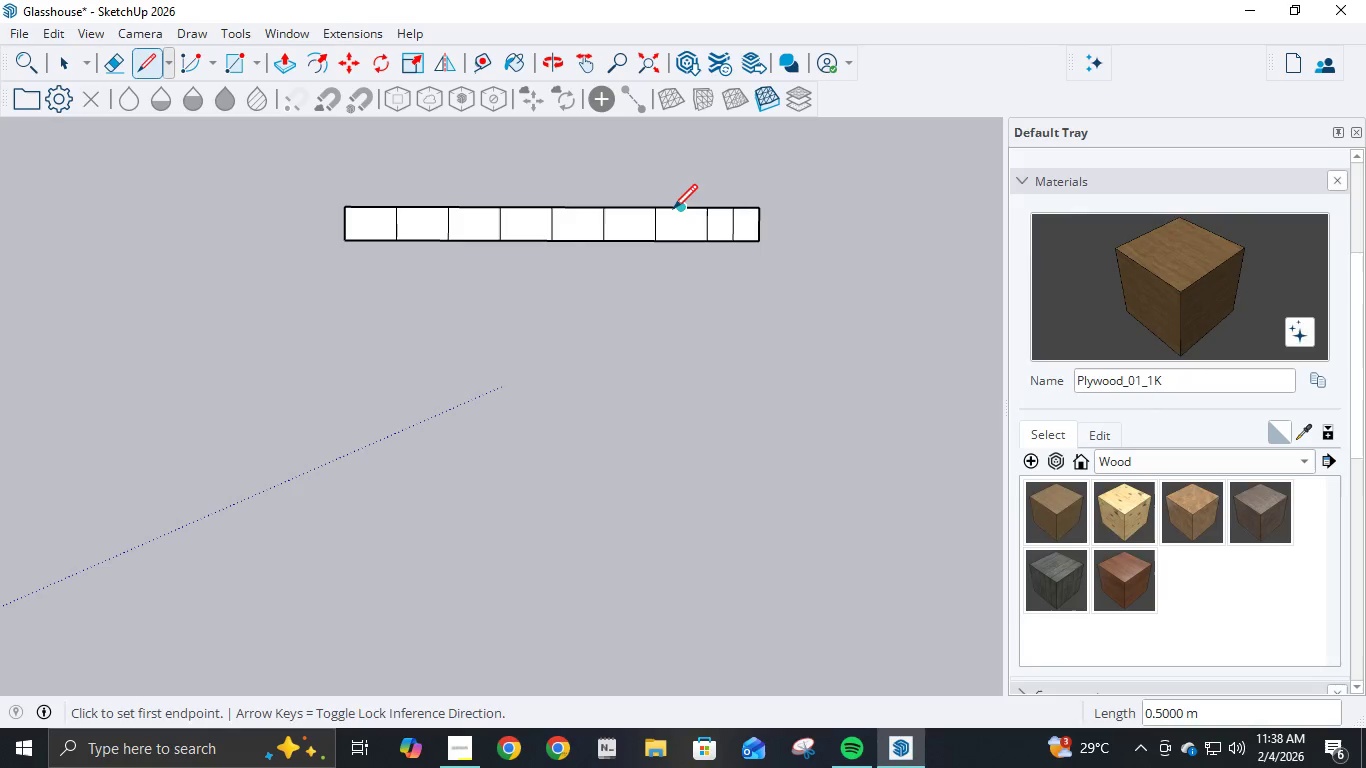 
left_click([674, 211])
 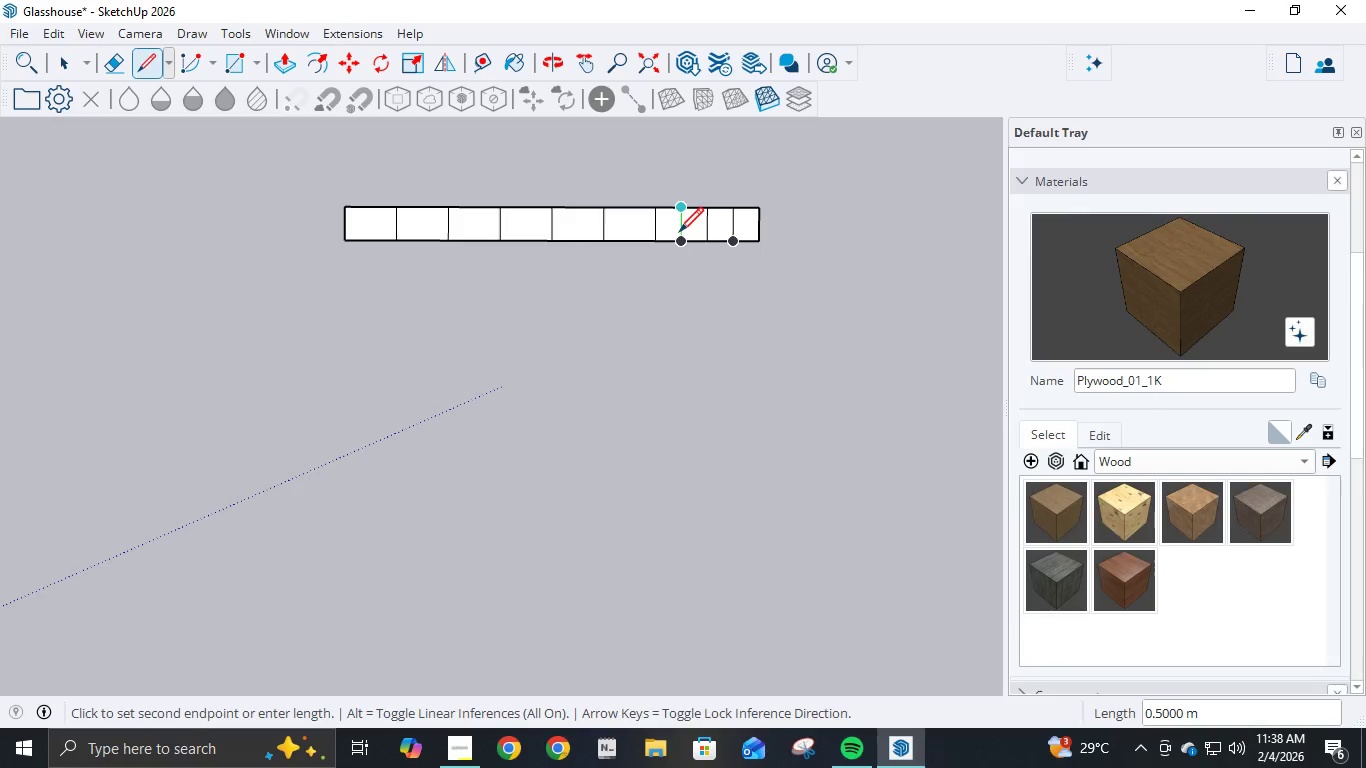 
left_click([679, 234])
 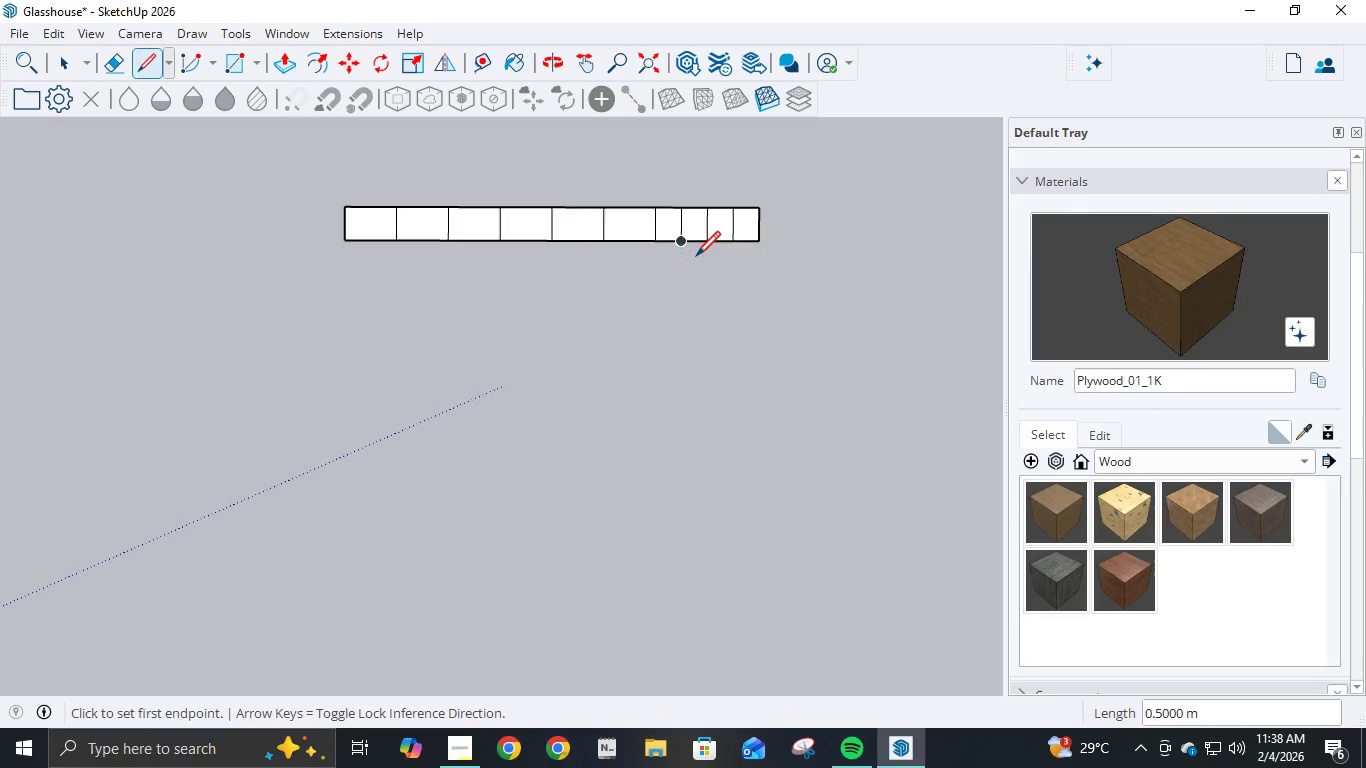 
key(E)
 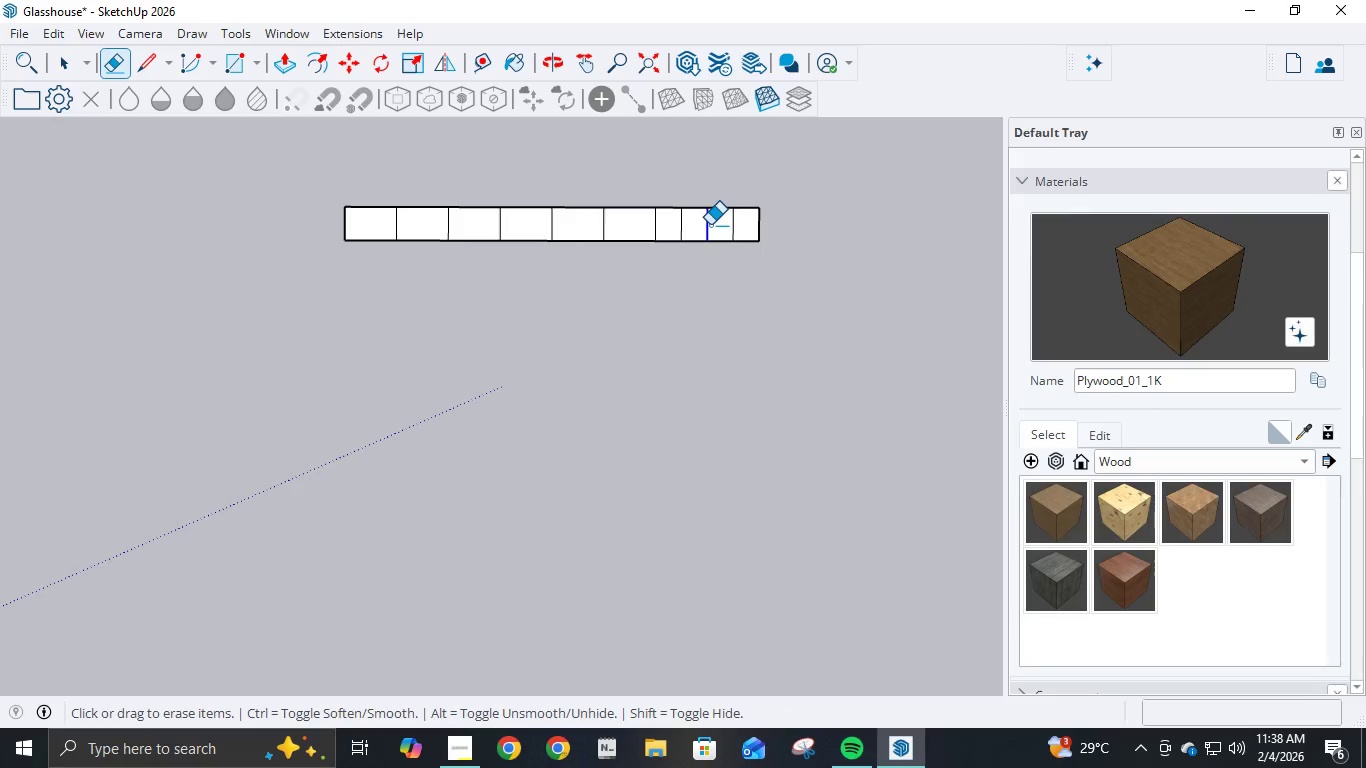 
left_click([710, 225])
 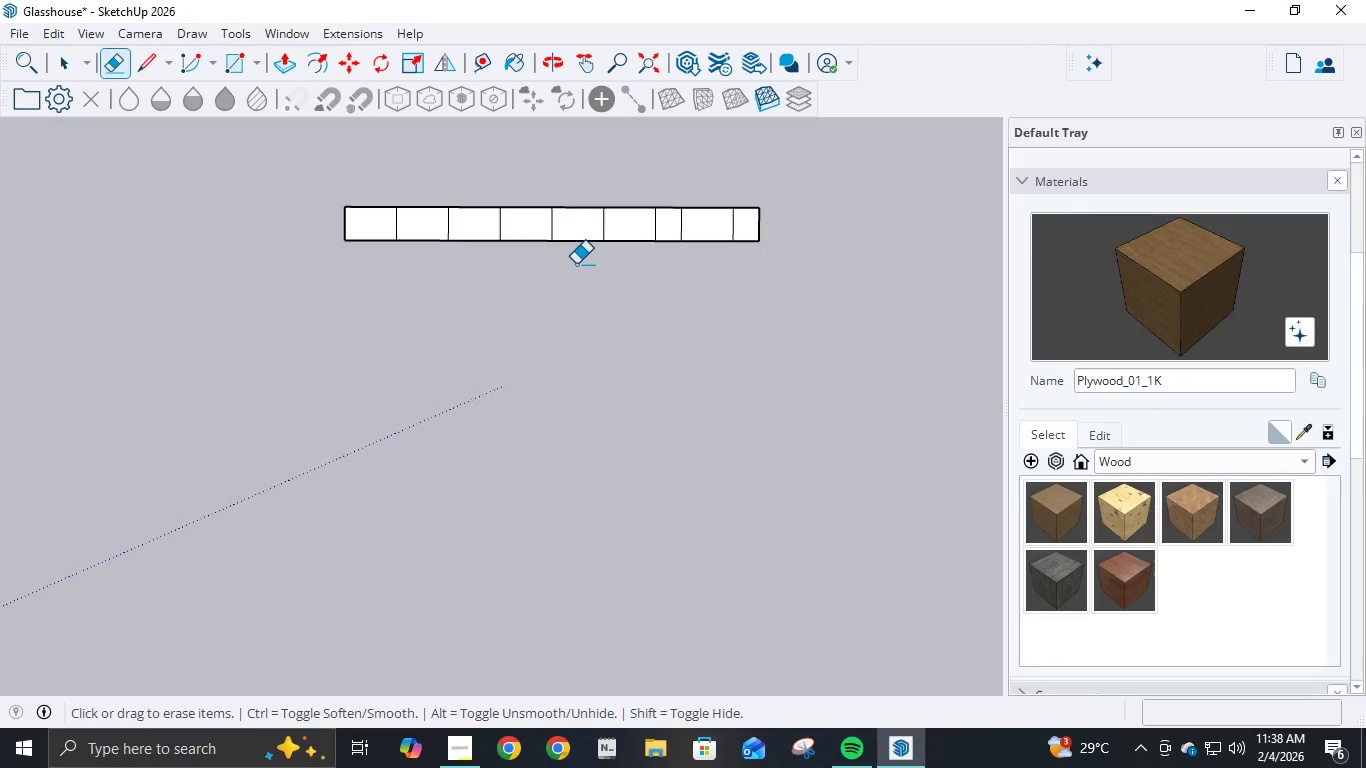 
key(L)
 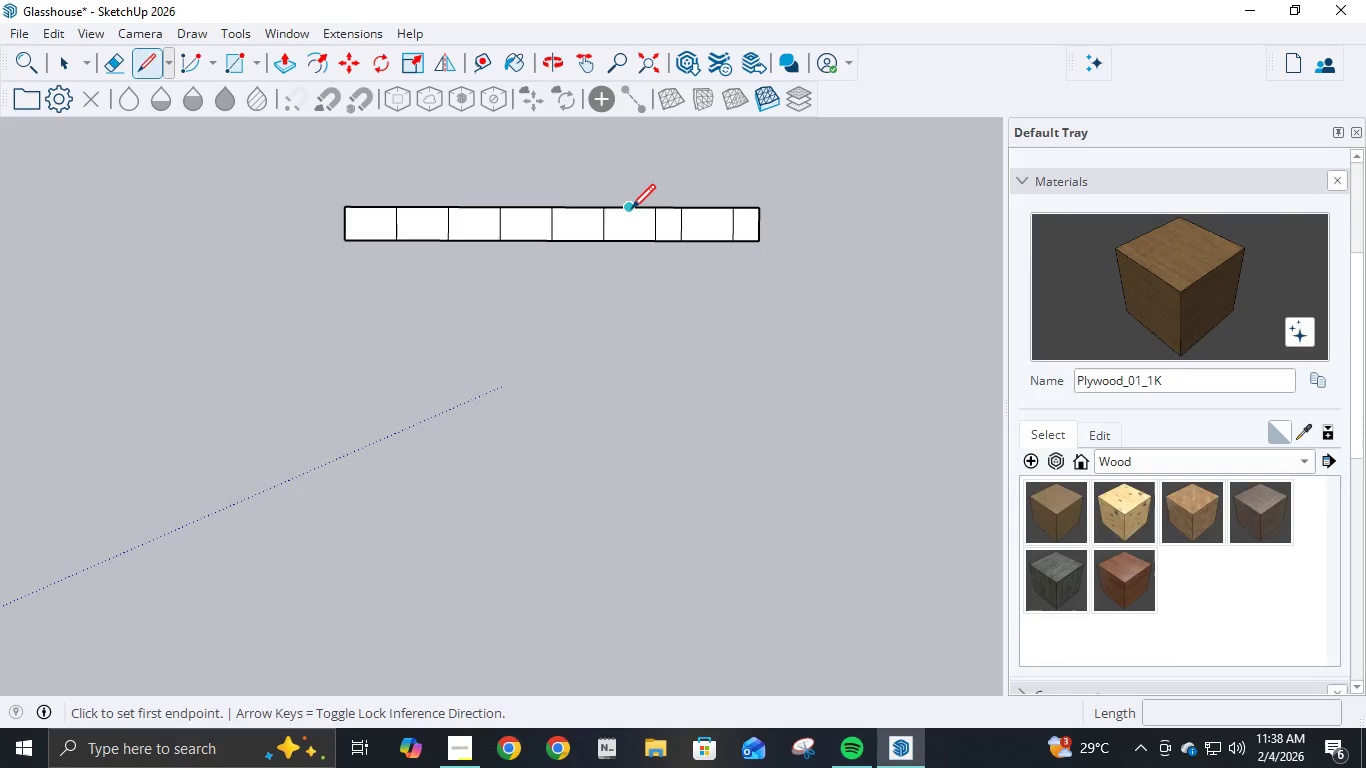 
left_click([631, 211])
 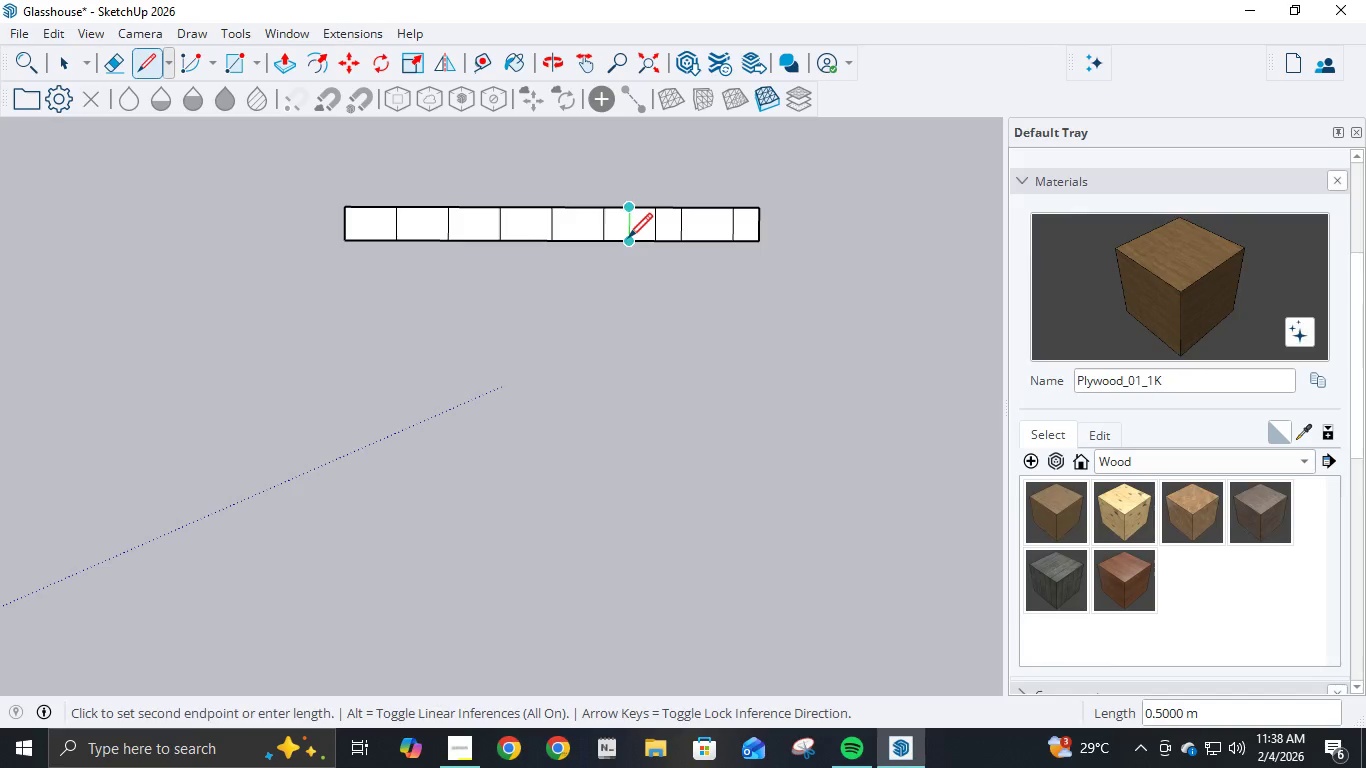 
left_click([628, 240])
 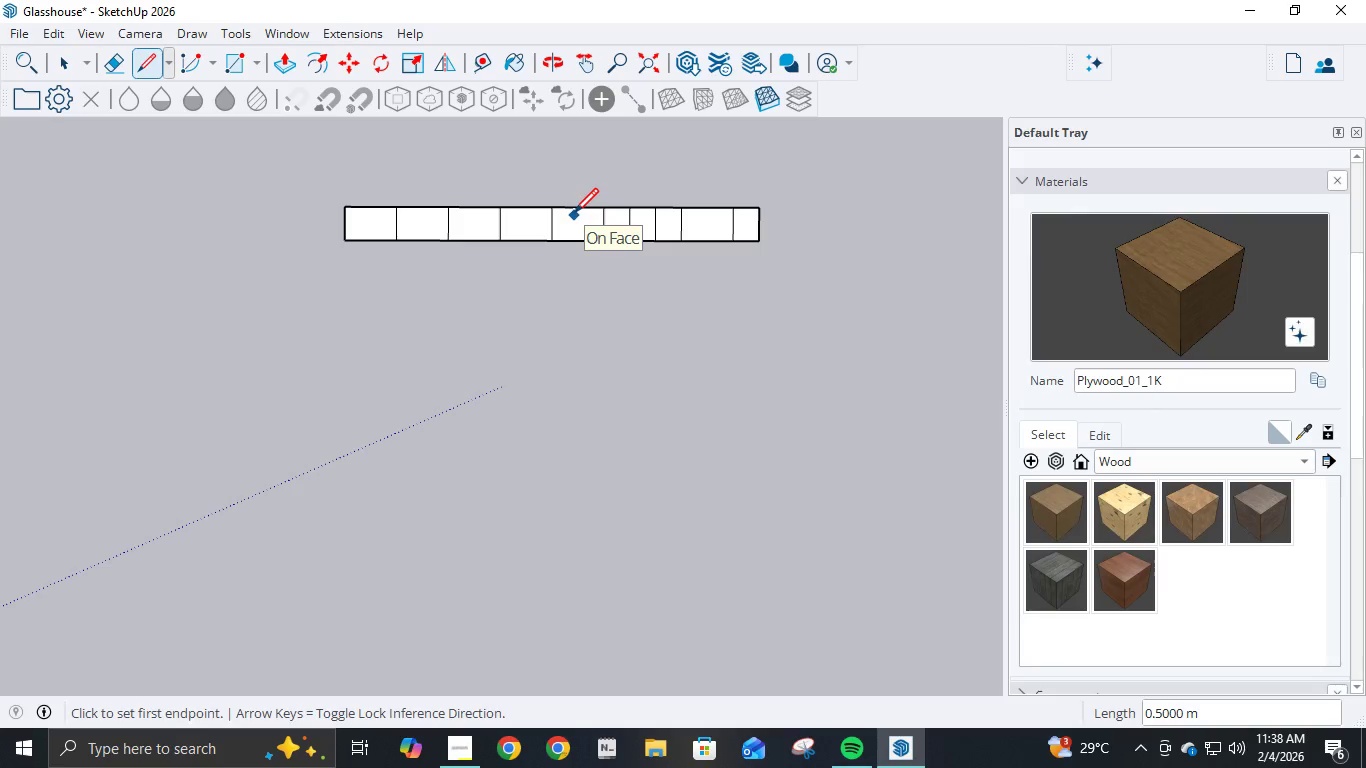 
left_click([577, 209])
 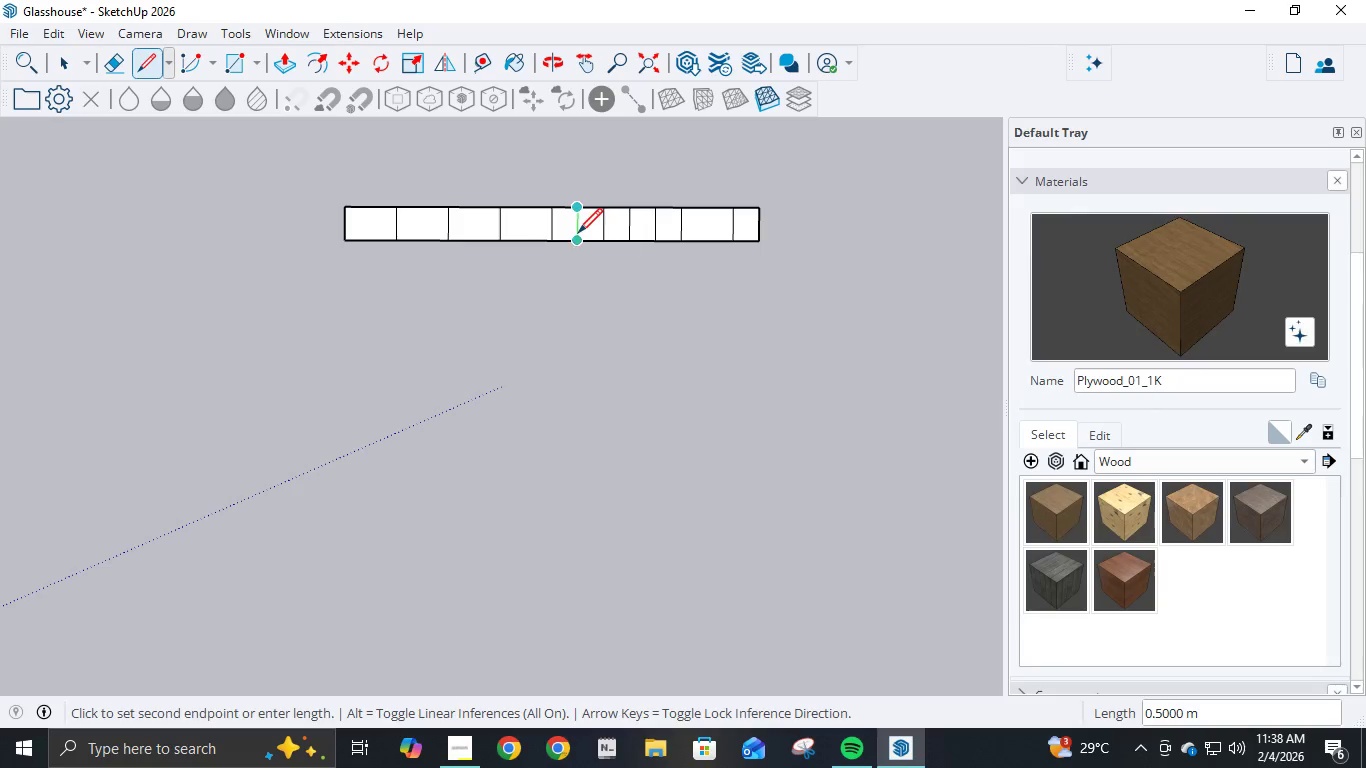 
left_click([578, 235])
 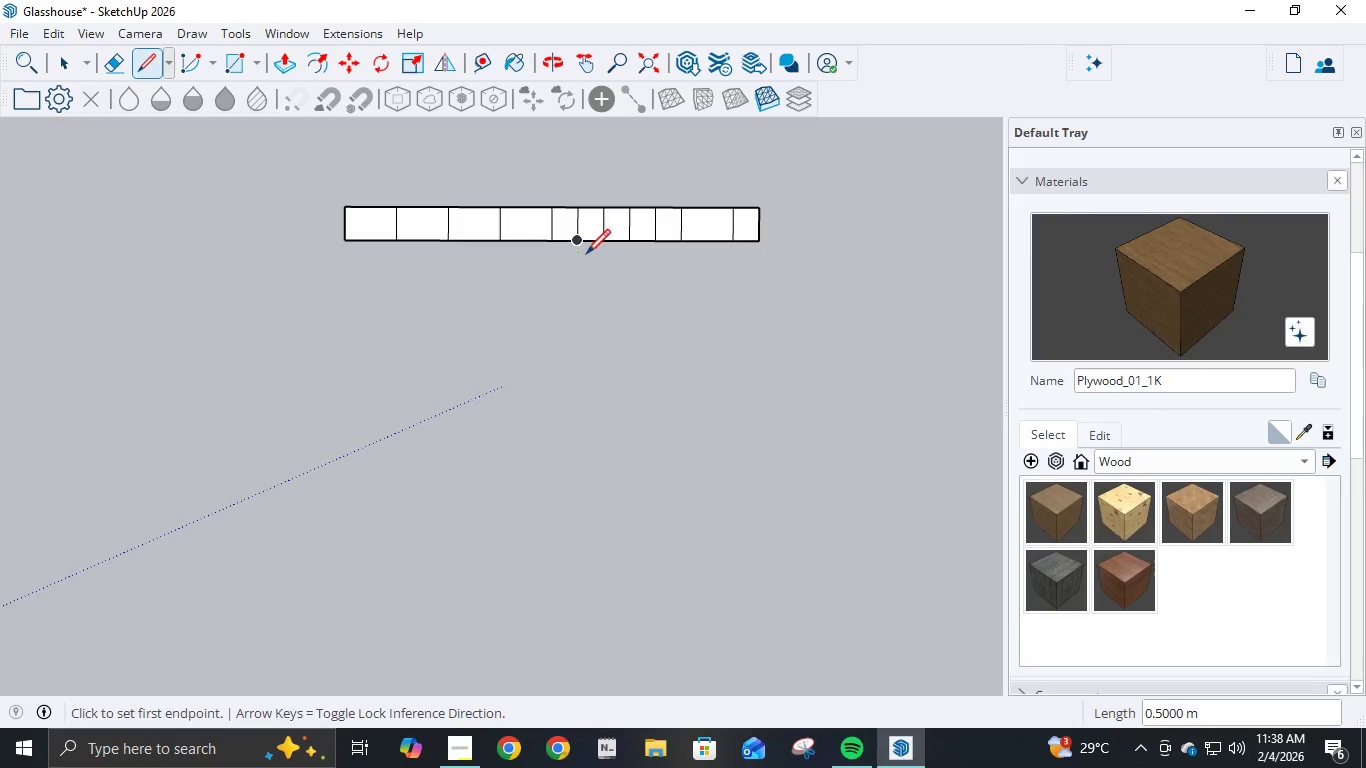 
key(E)
 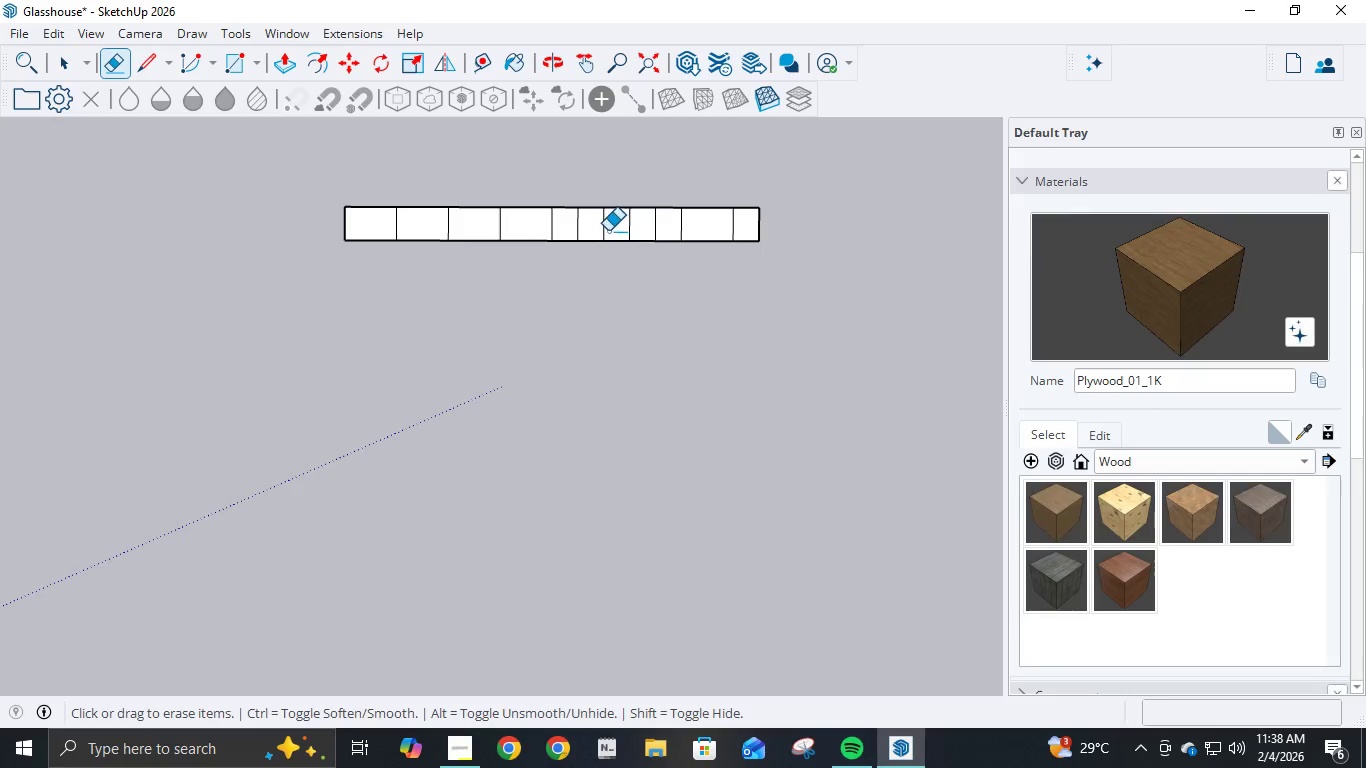 
left_click([604, 229])
 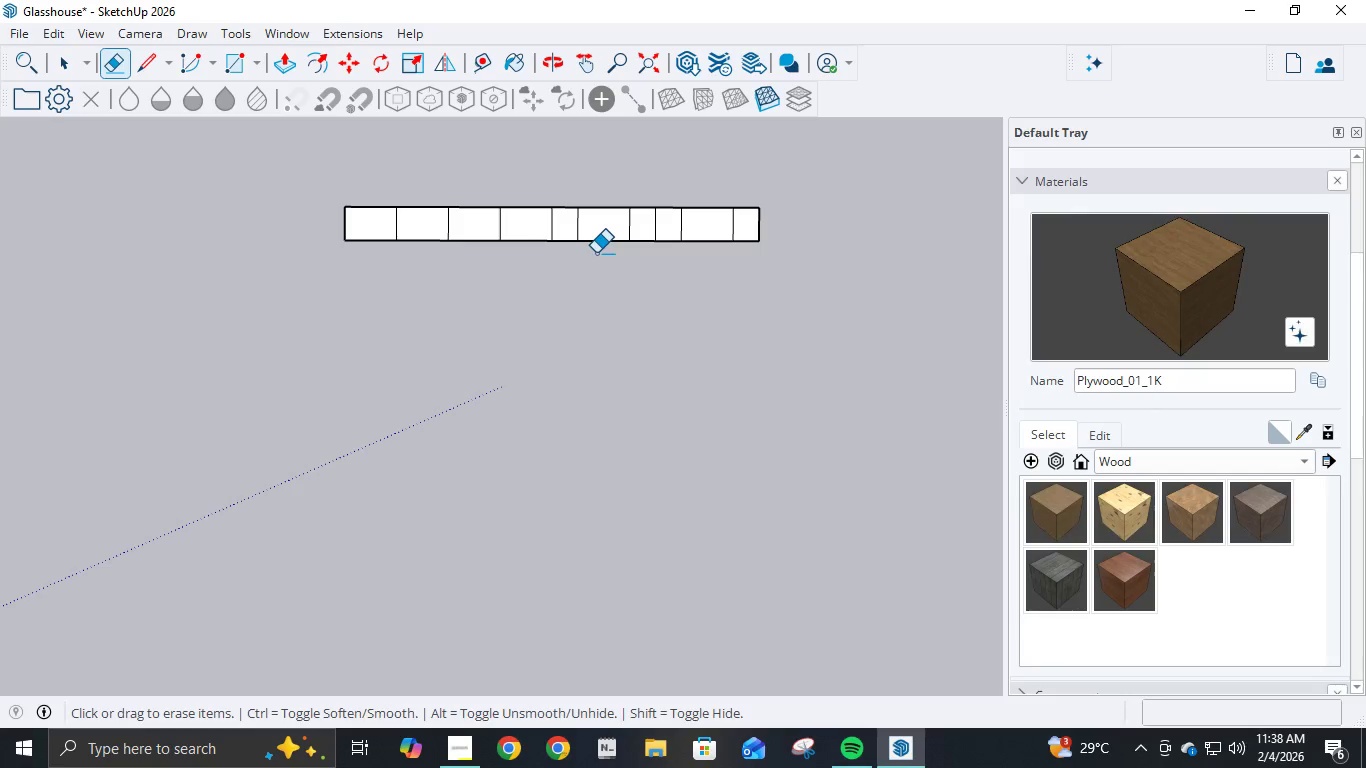 
key(L)
 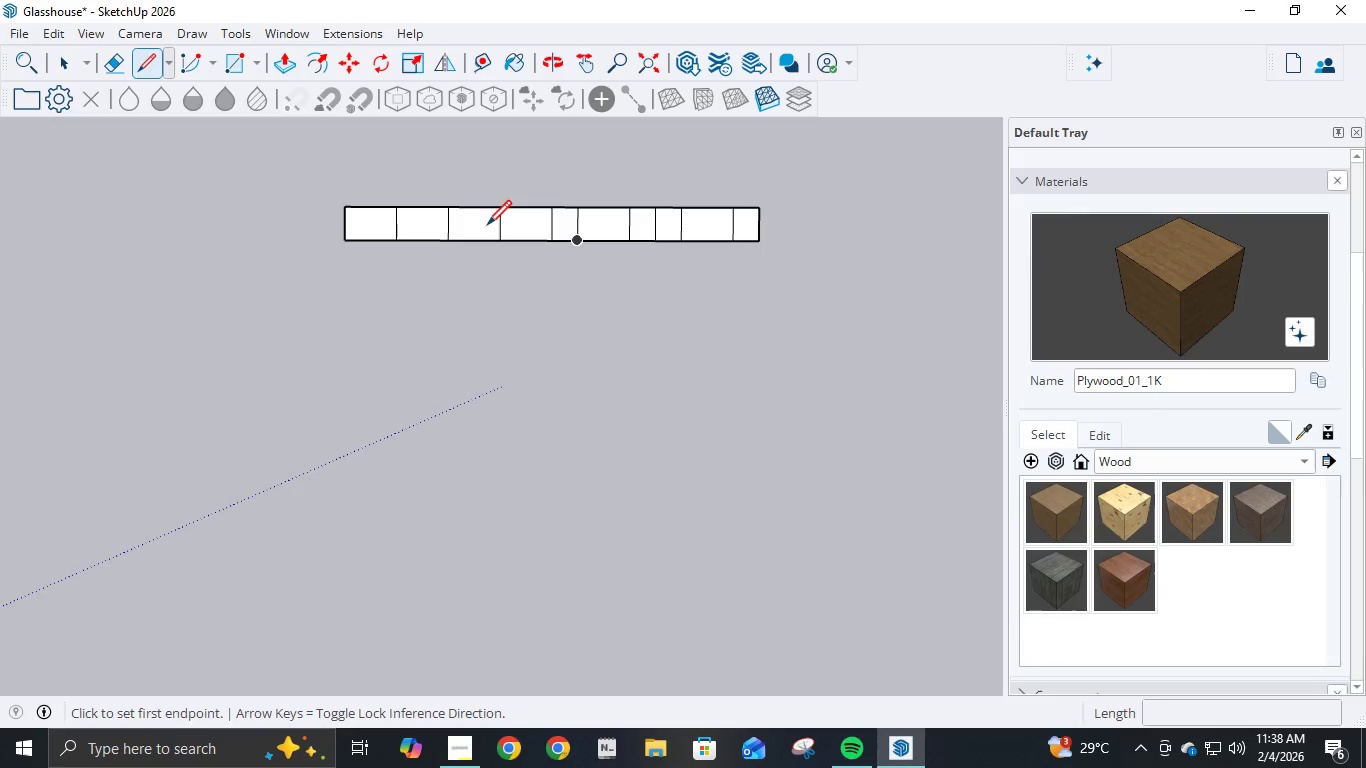 
left_click([520, 208])
 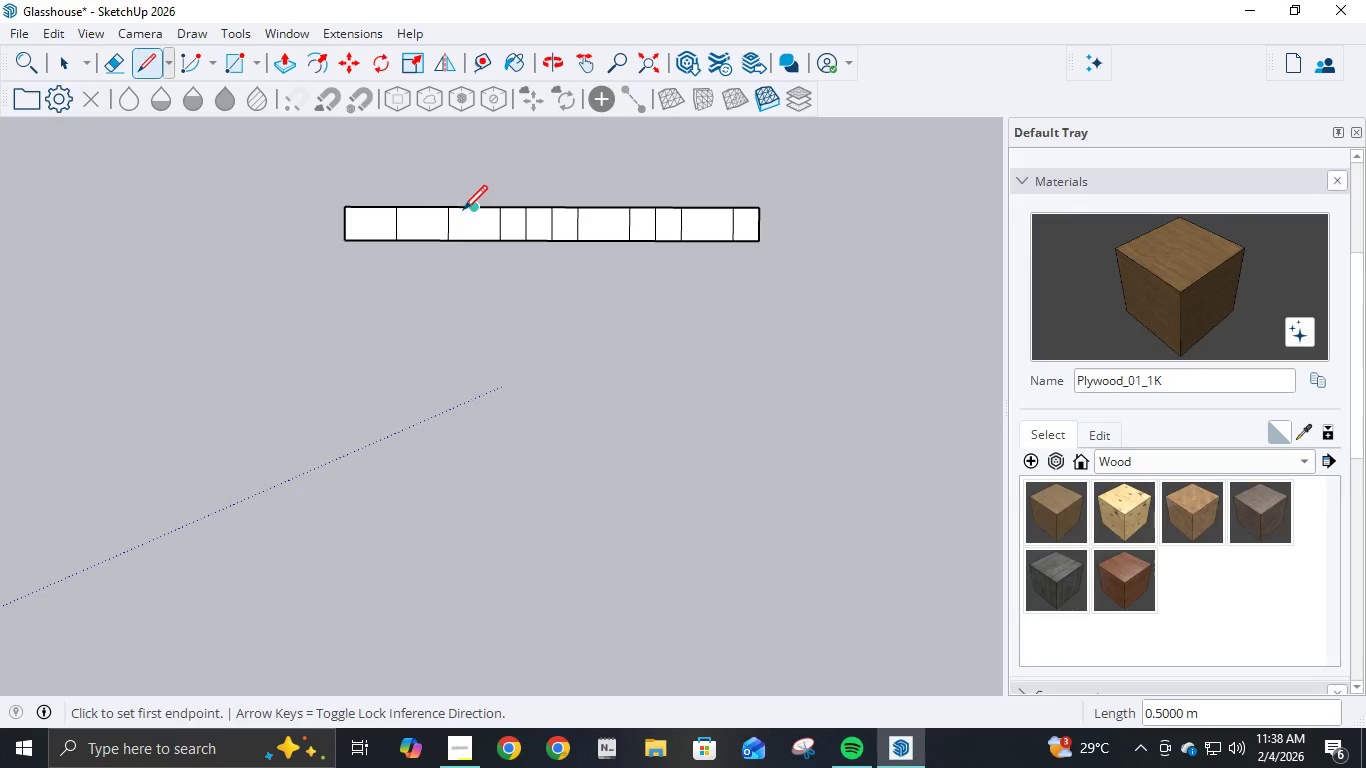 
left_click([465, 211])
 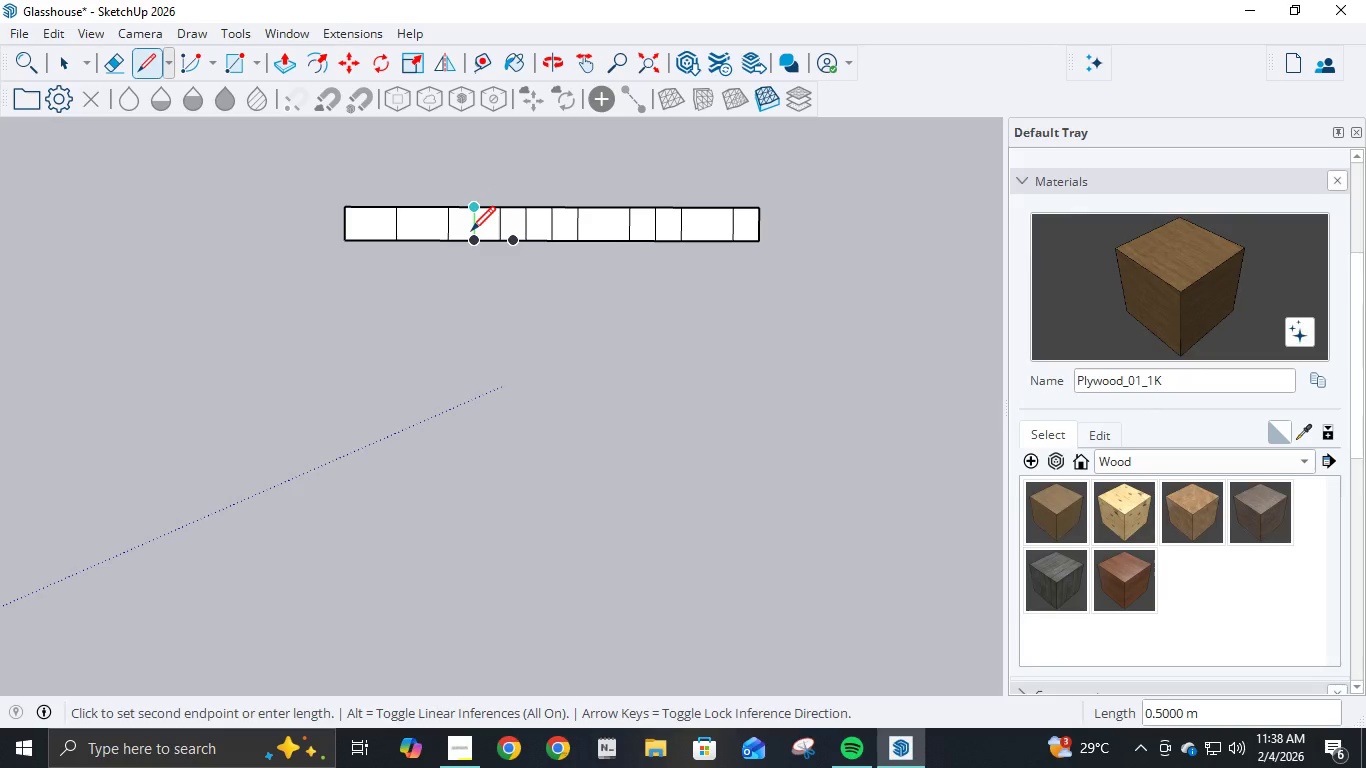 
left_click([471, 234])
 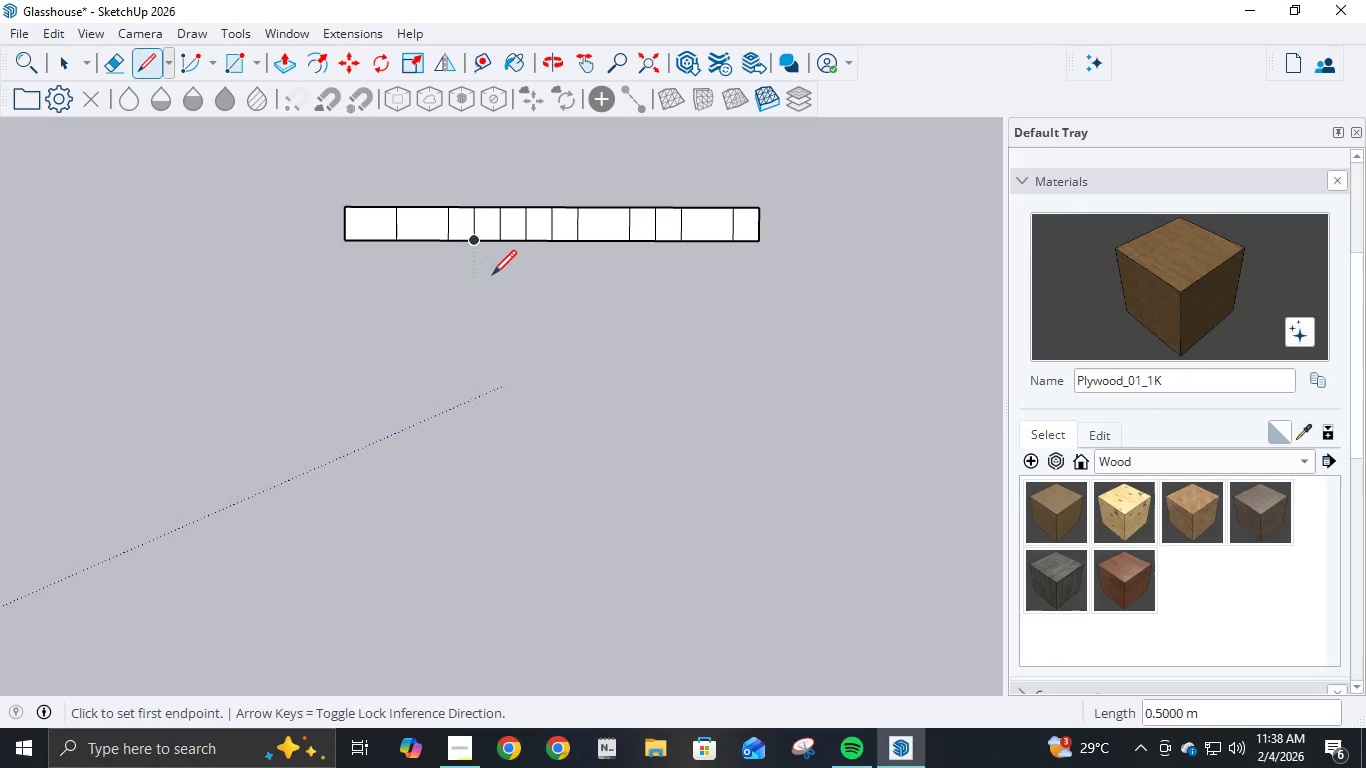 
key(E)
 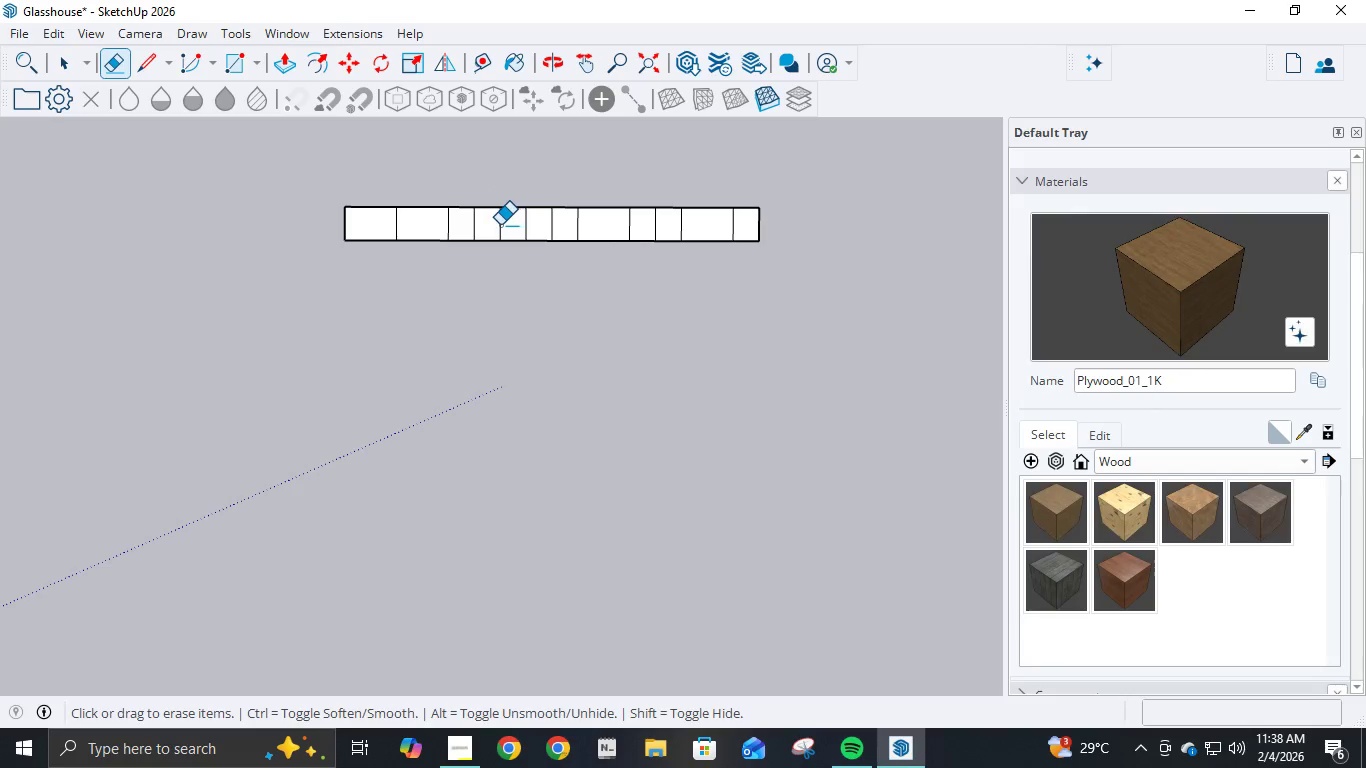 
left_click([498, 225])
 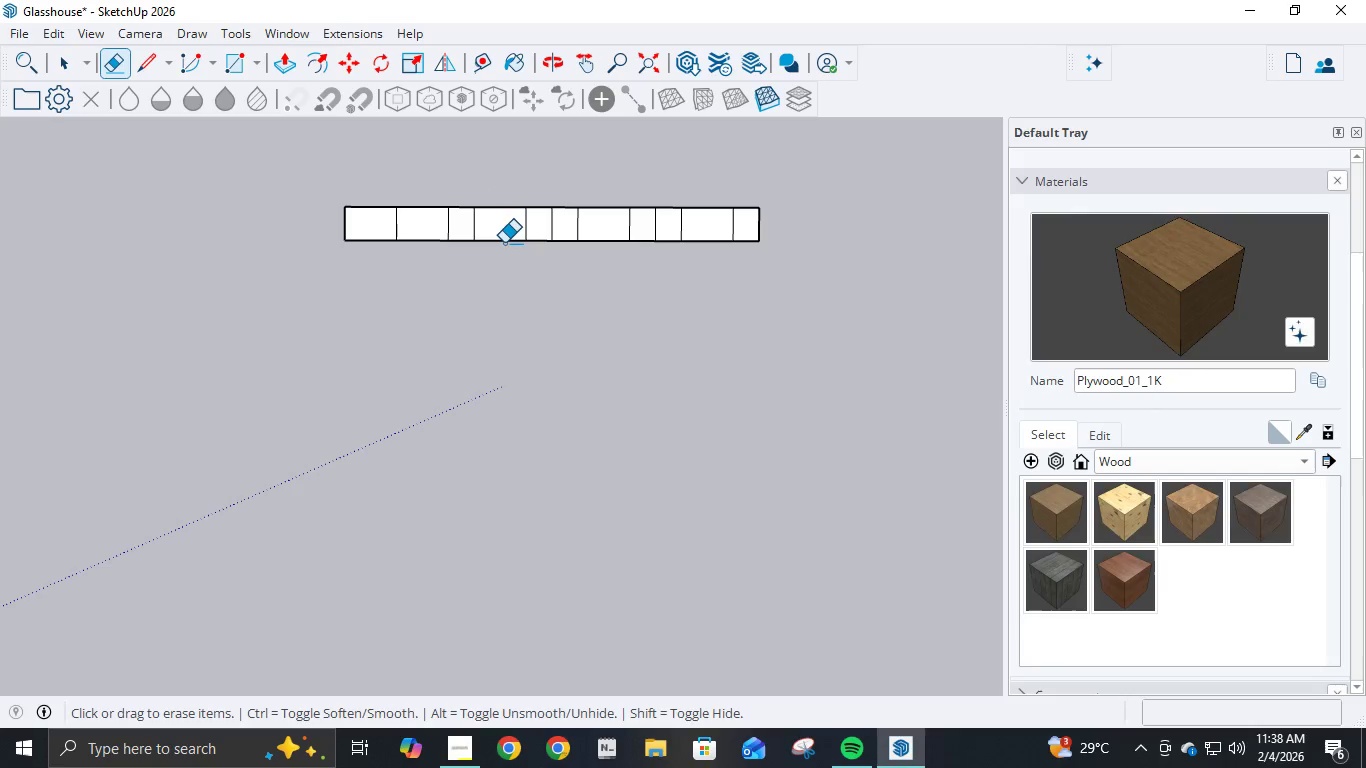 
key(L)
 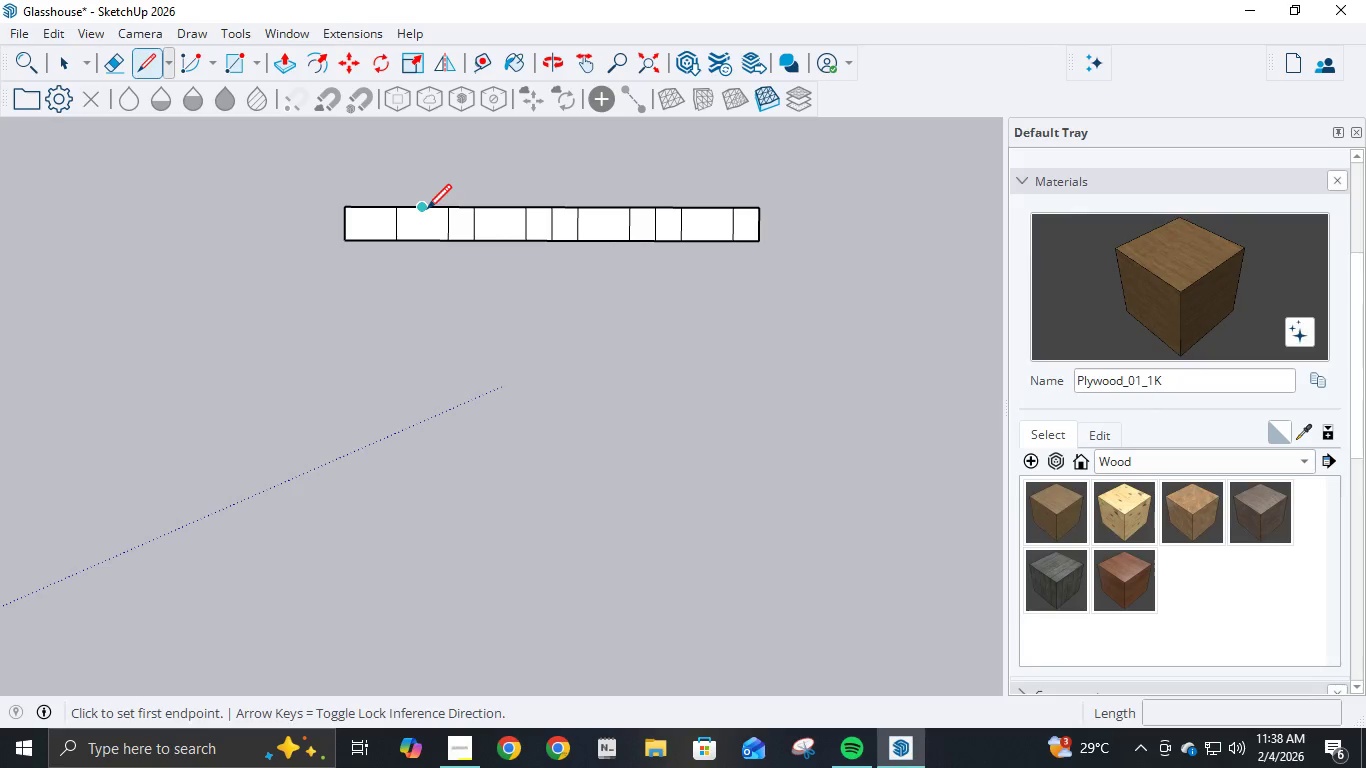 
left_click([427, 211])
 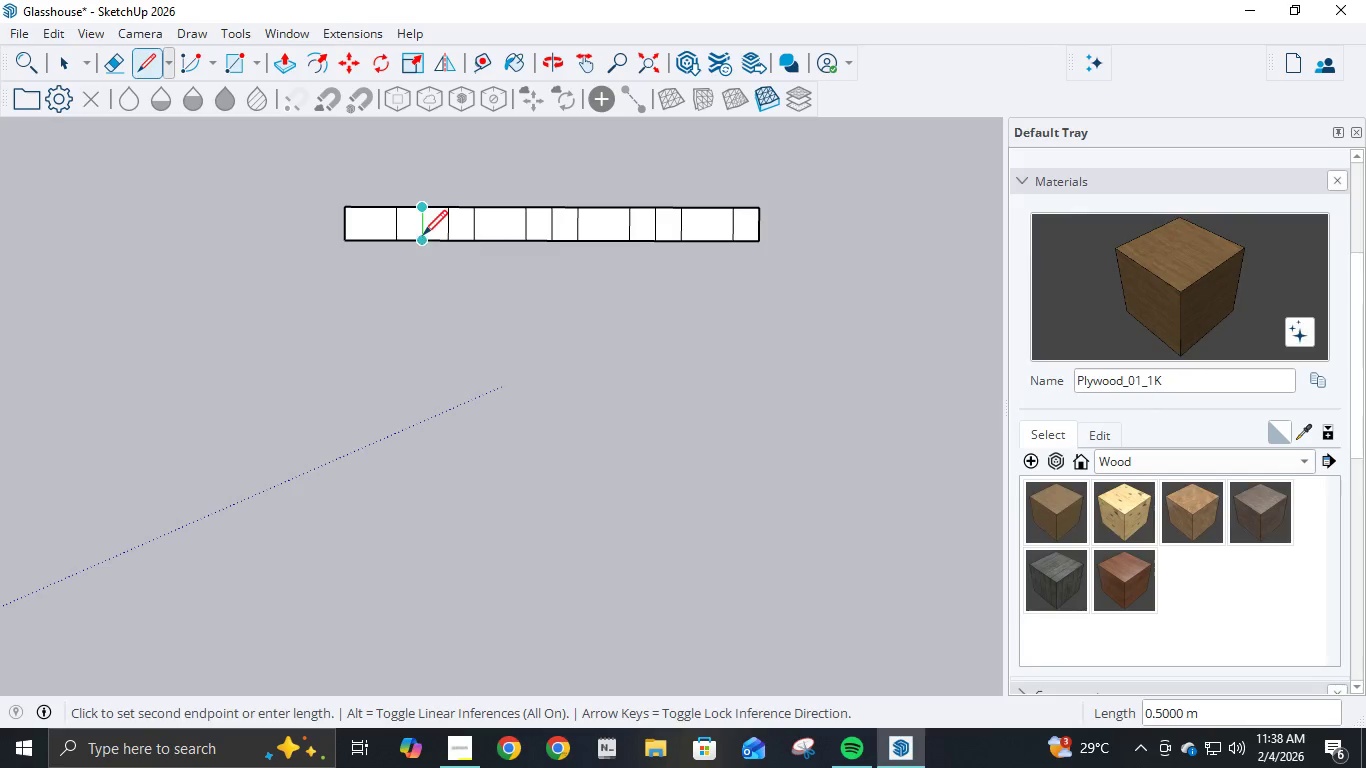 
left_click([423, 237])
 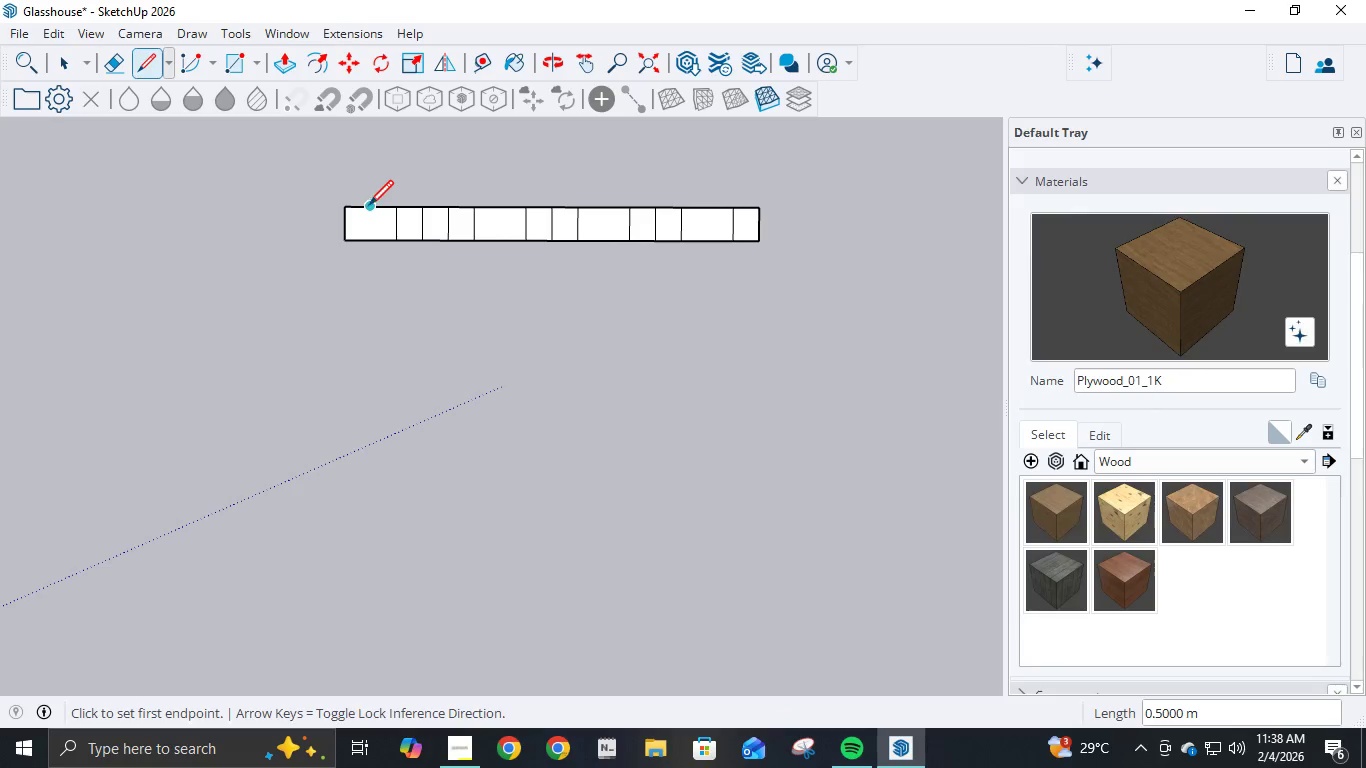 
left_click([369, 207])
 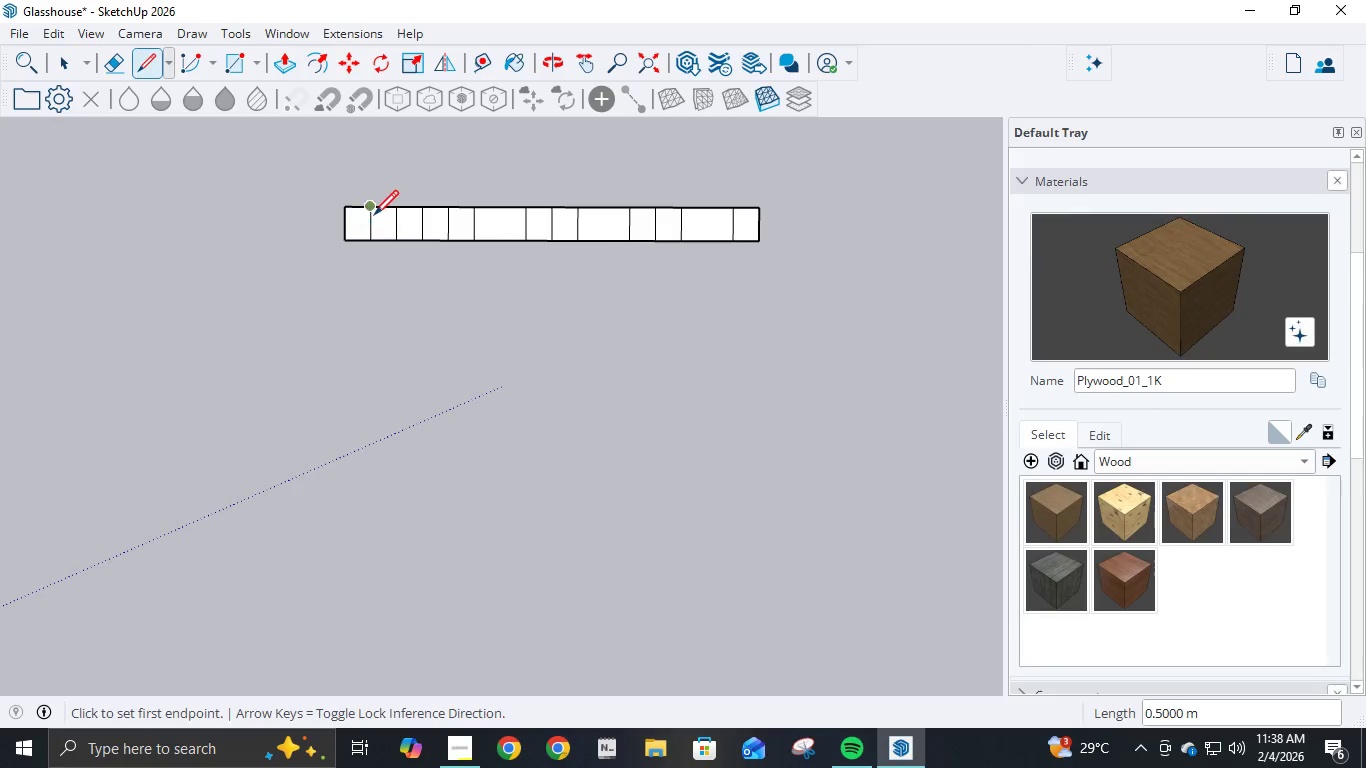 
double_click([374, 217])
 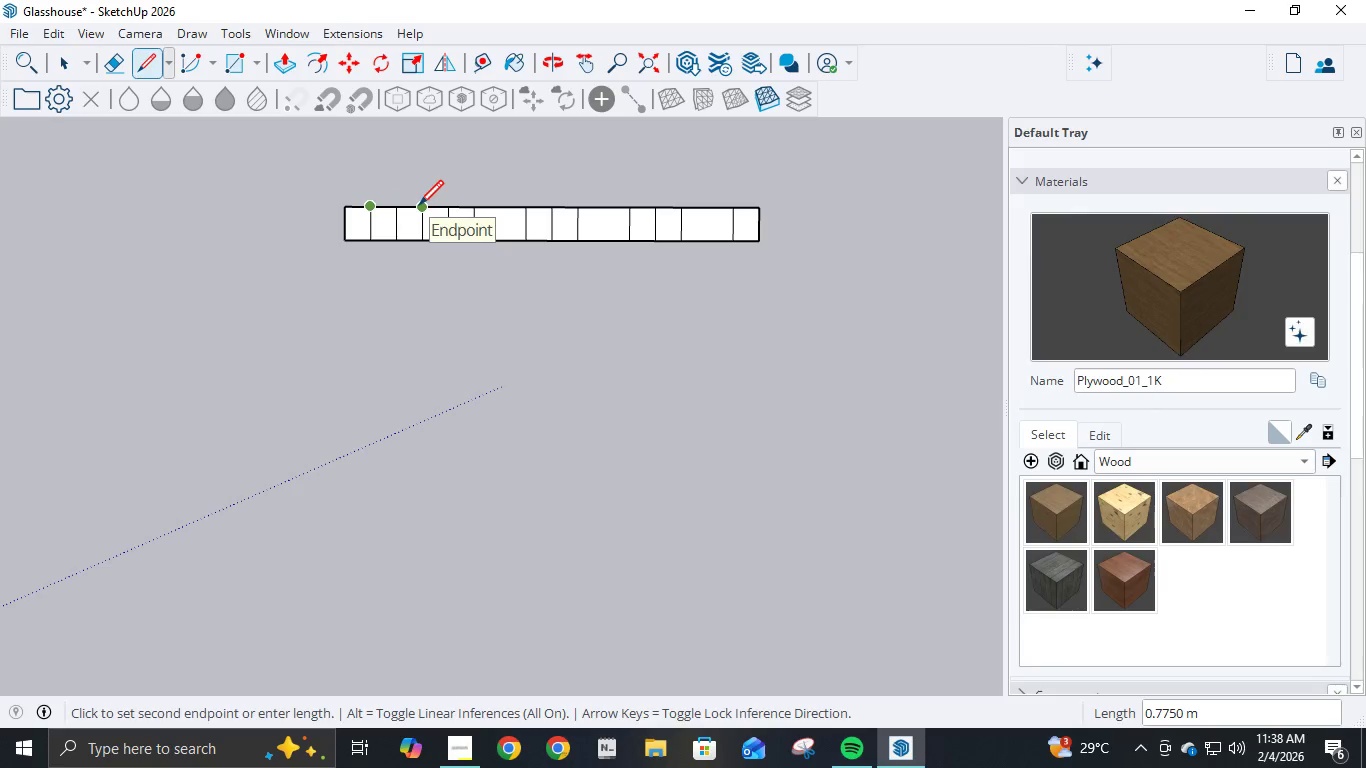 
key(Escape)
 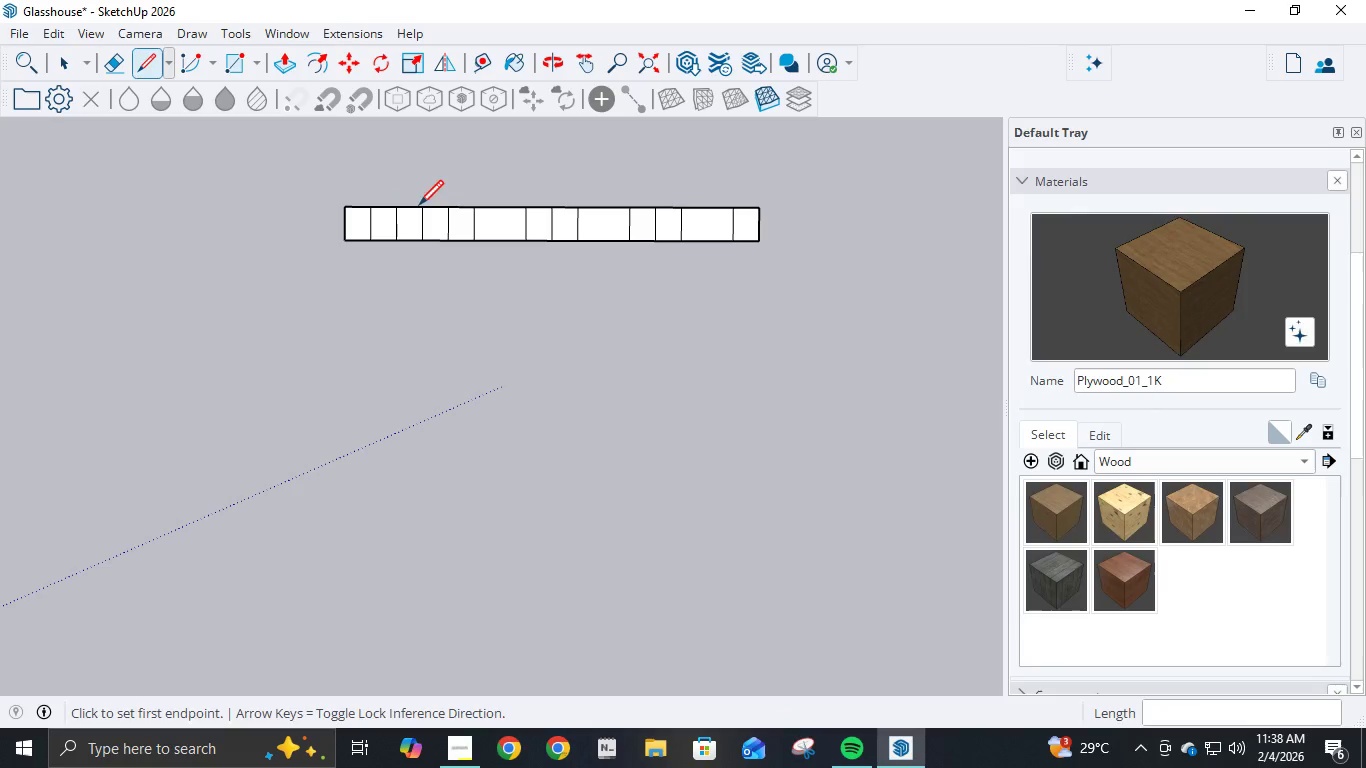 
key(Escape)
 